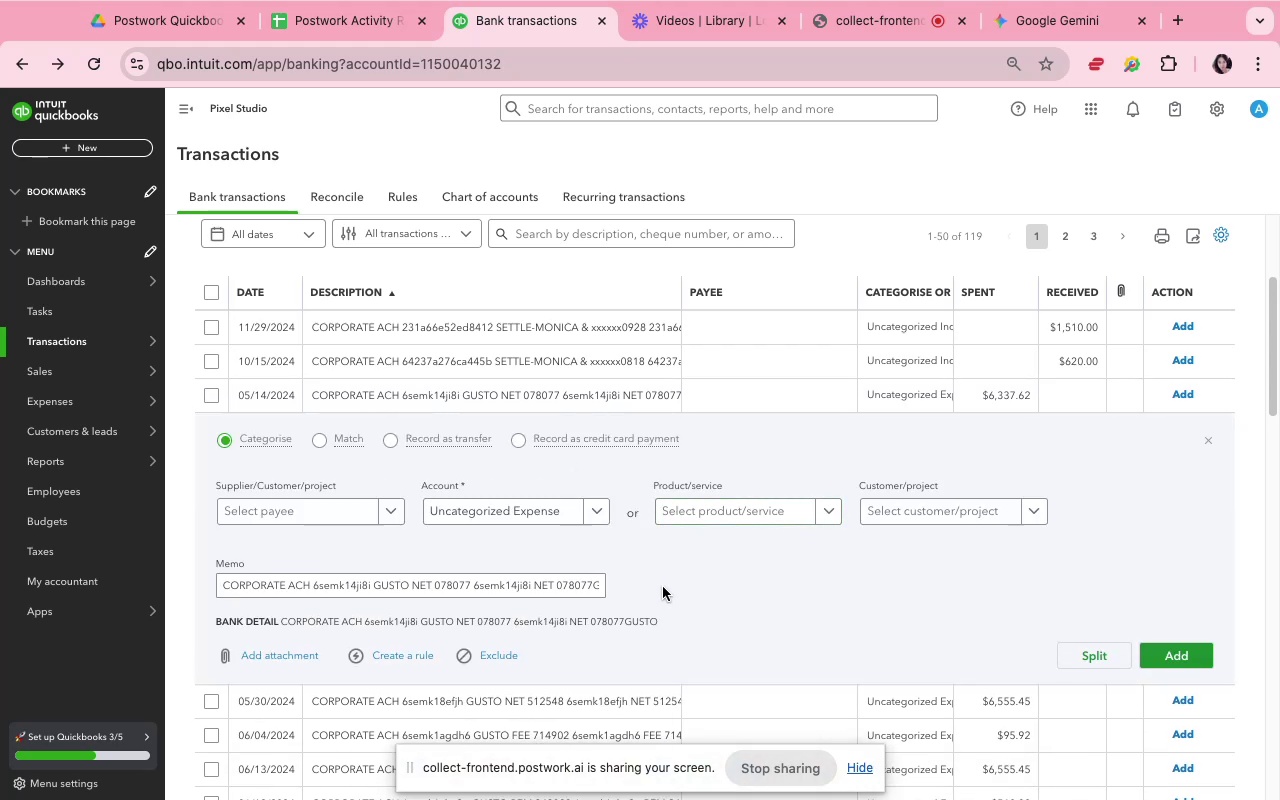 
left_click([663, 586])
 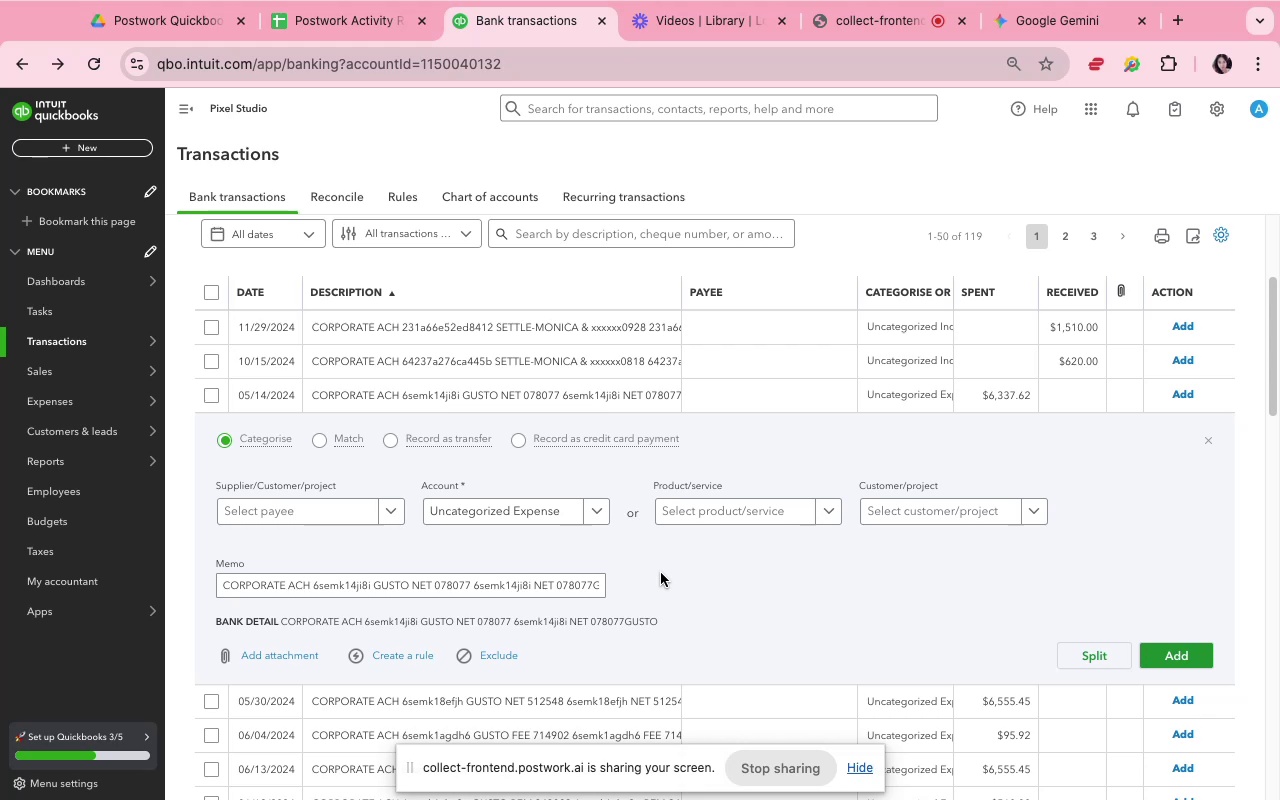 
wait(9.01)
 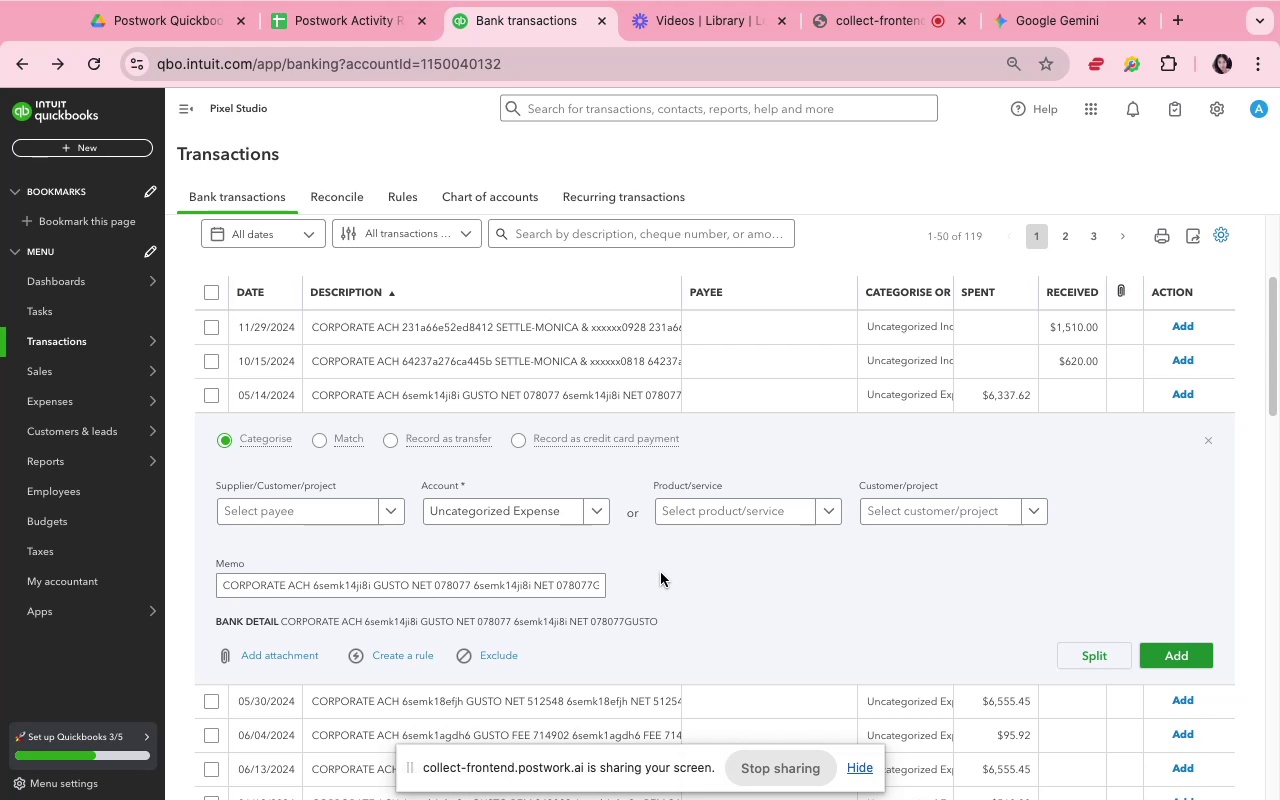 
scroll: coordinate [606, 646], scroll_direction: down, amount: 7.0
 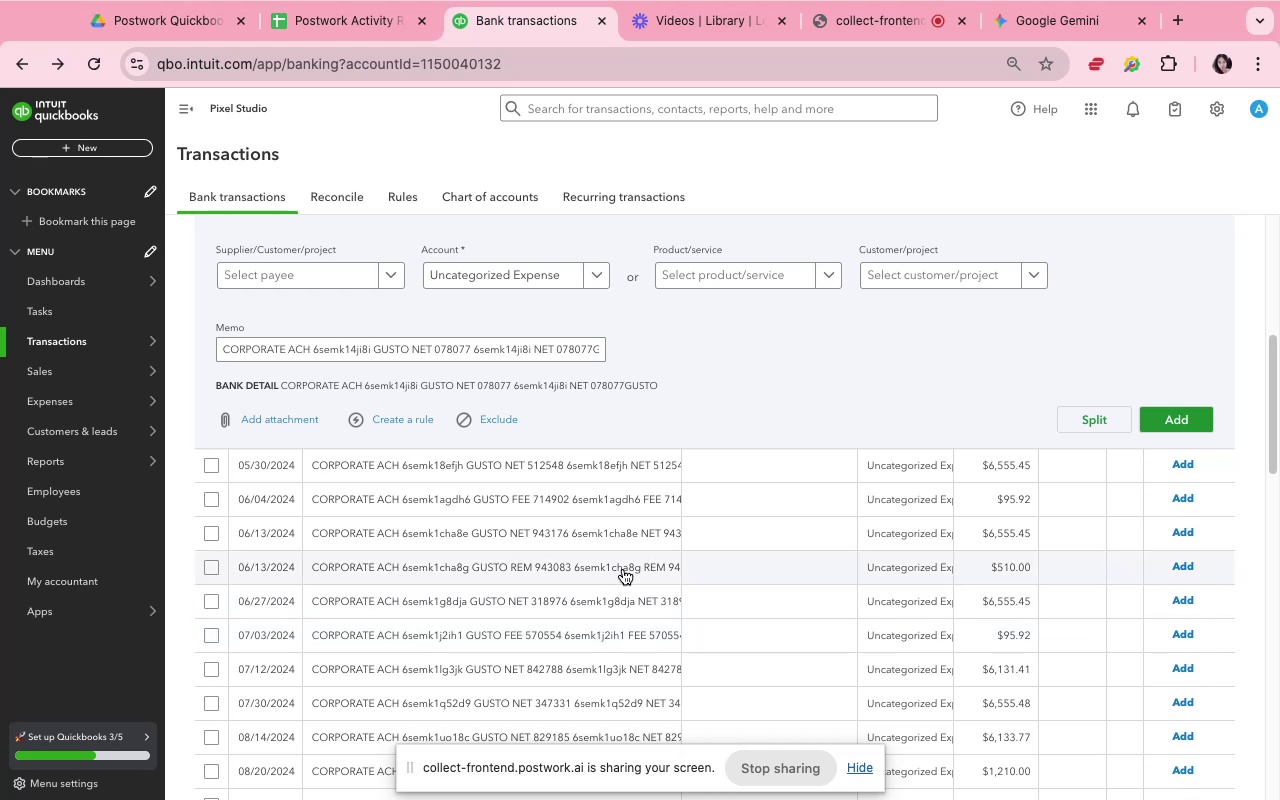 
wait(6.21)
 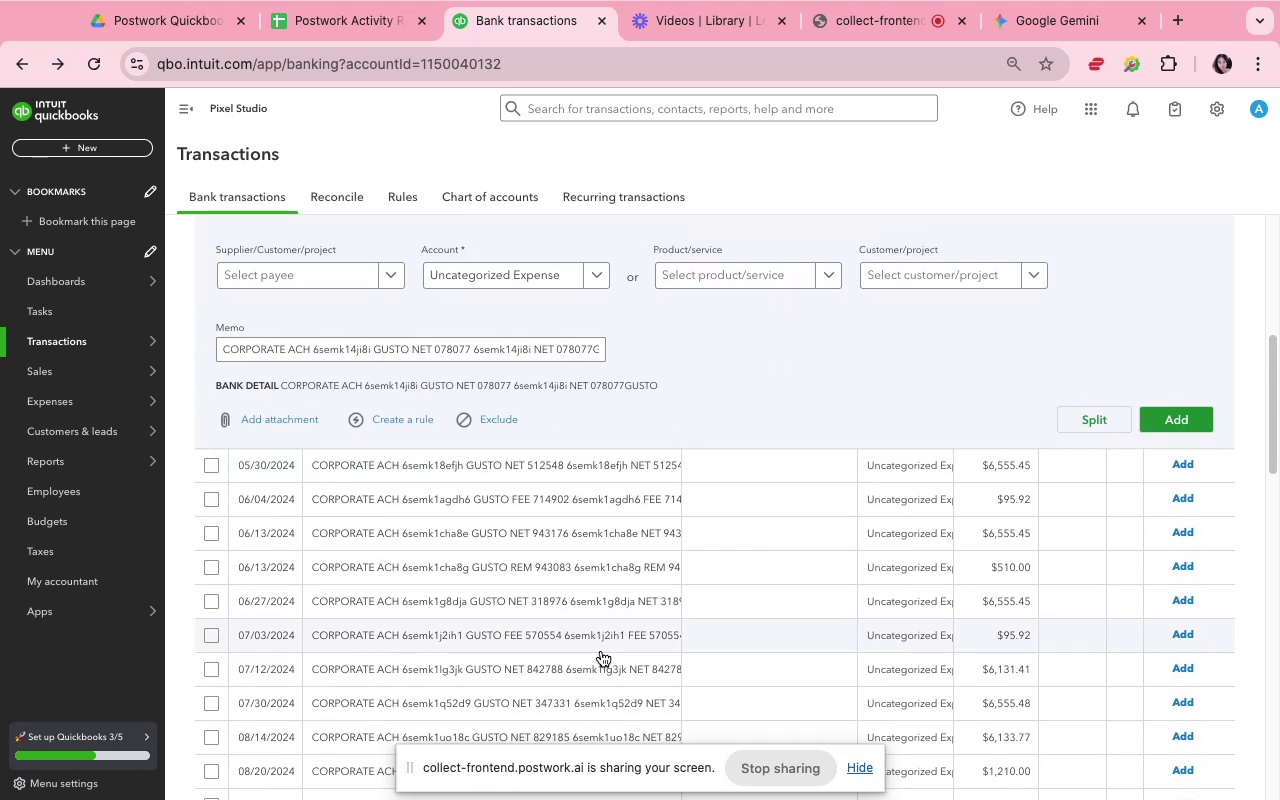 
scroll: coordinate [598, 595], scroll_direction: up, amount: 6.0
 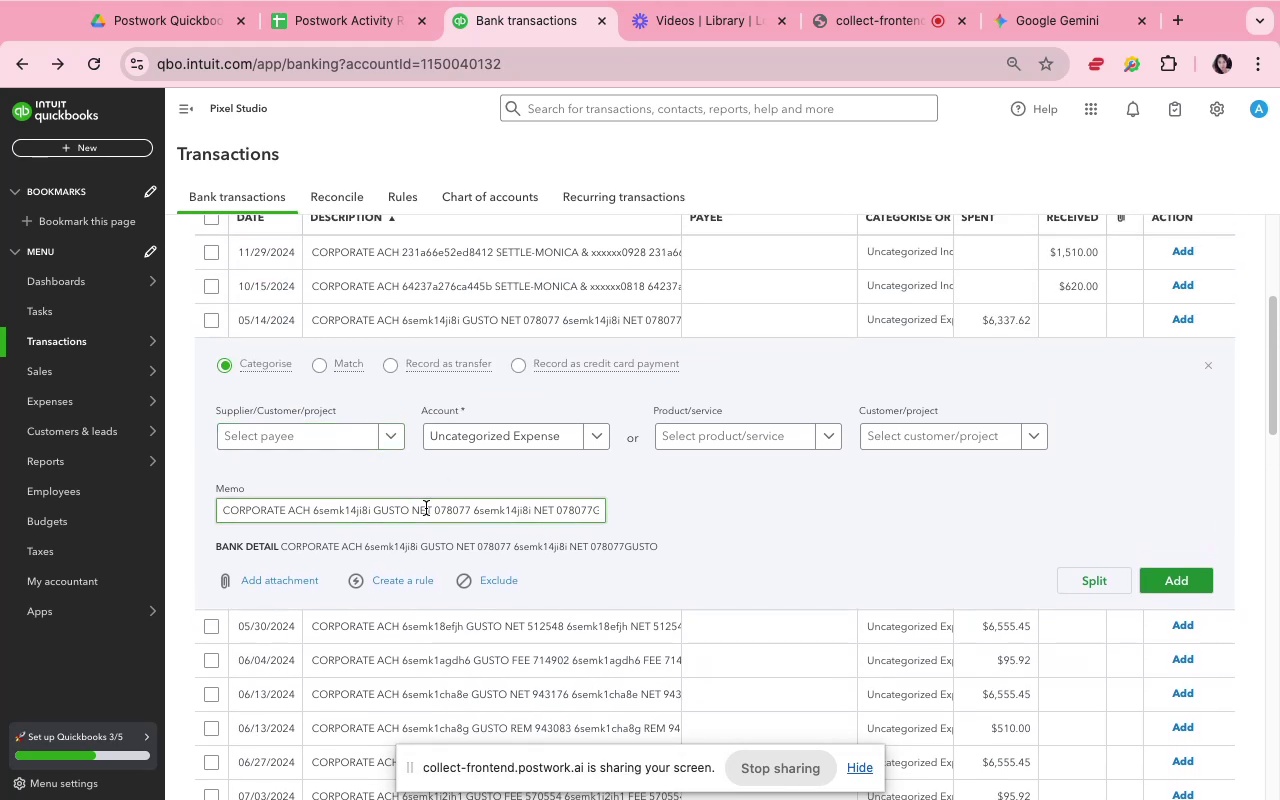 
left_click([434, 512])
 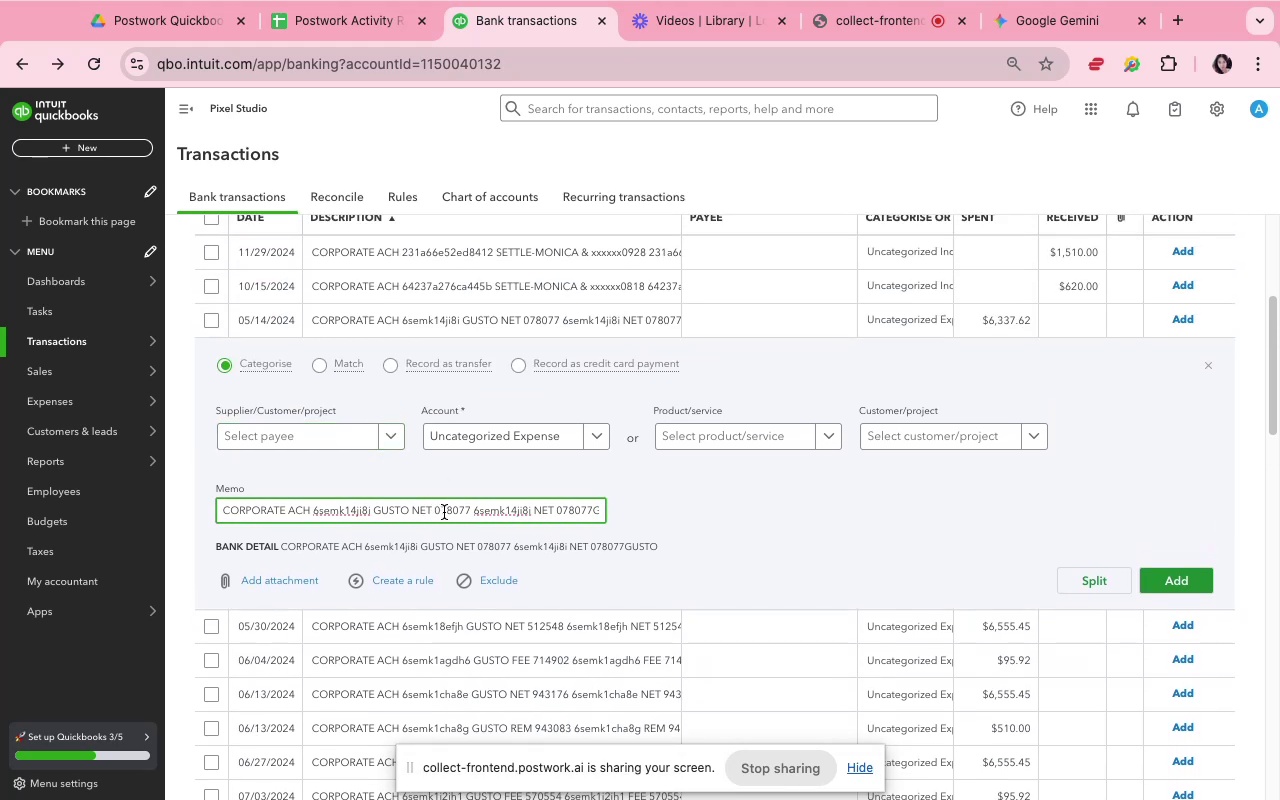 
left_click_drag(start_coordinate=[444, 512], to_coordinate=[598, 512])
 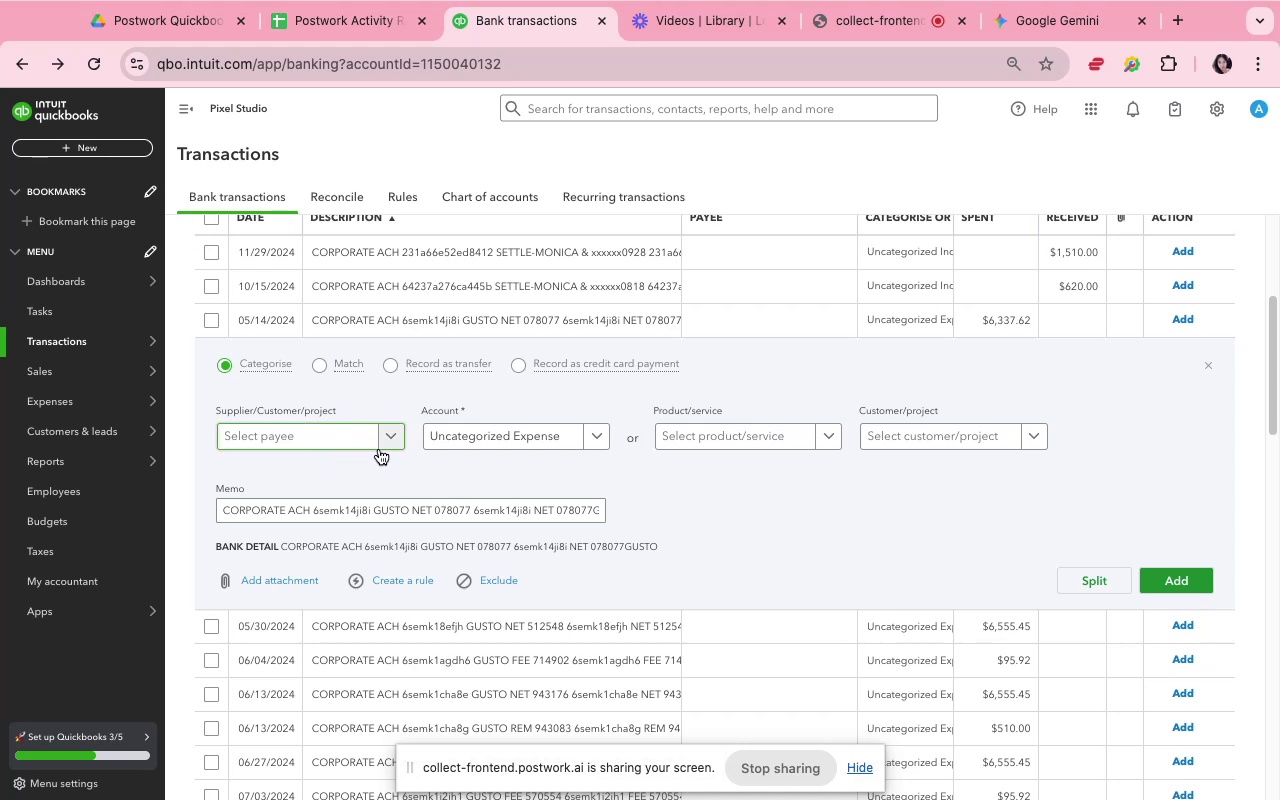 
left_click([478, 441])
 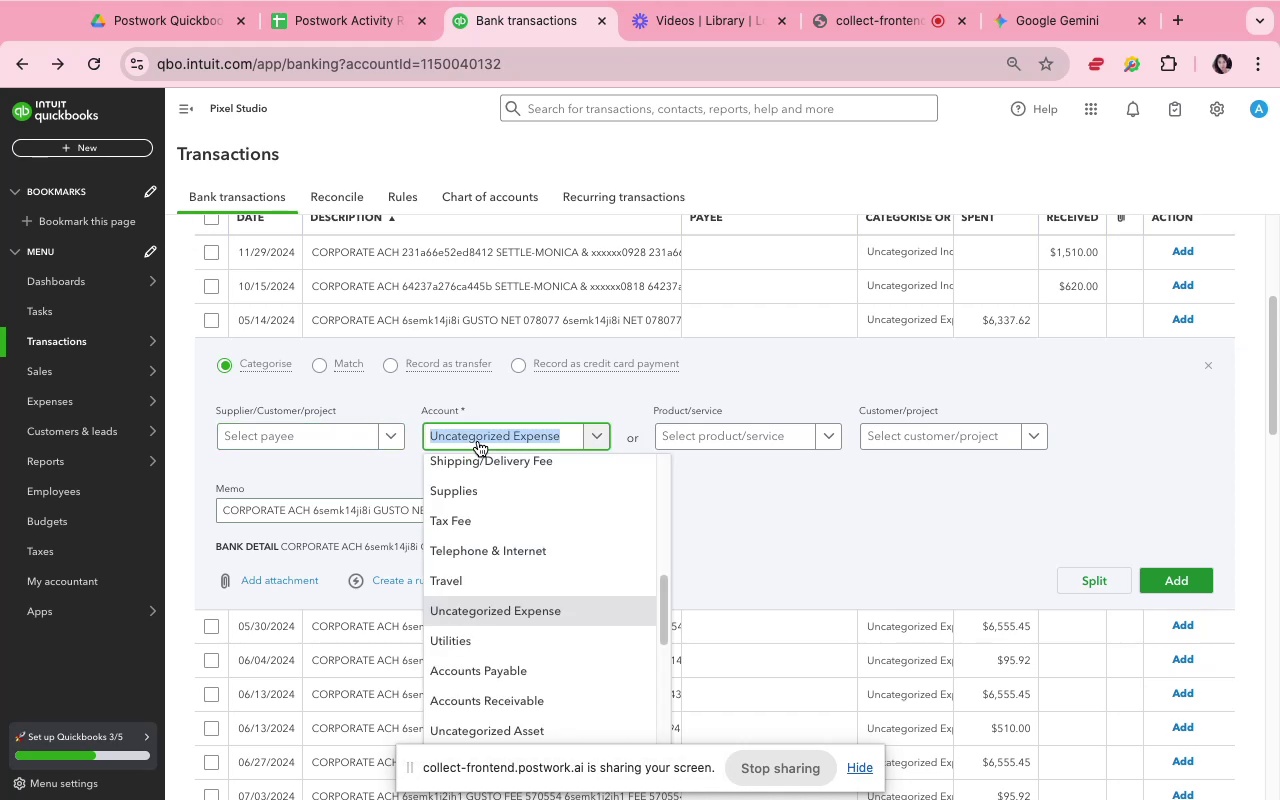 
hold_key(key=P, duration=0.33)
 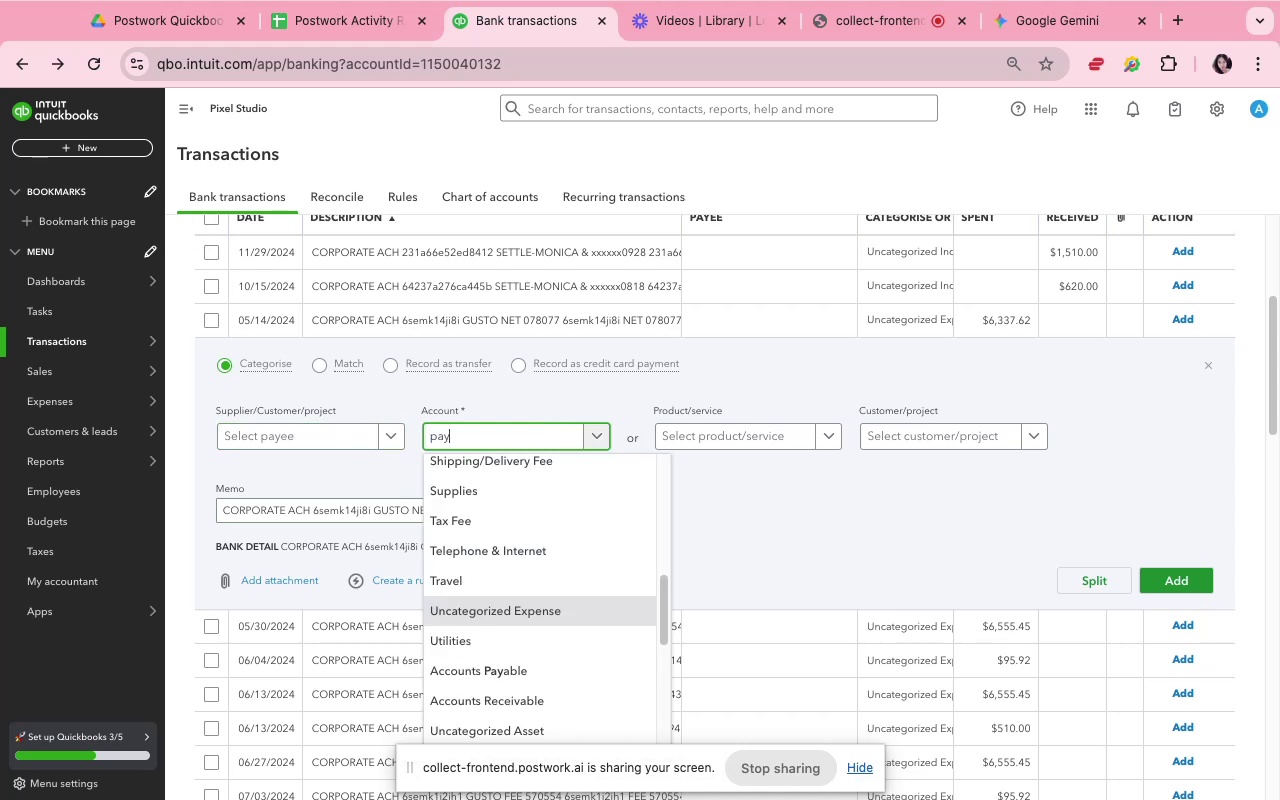 
type(ay)
 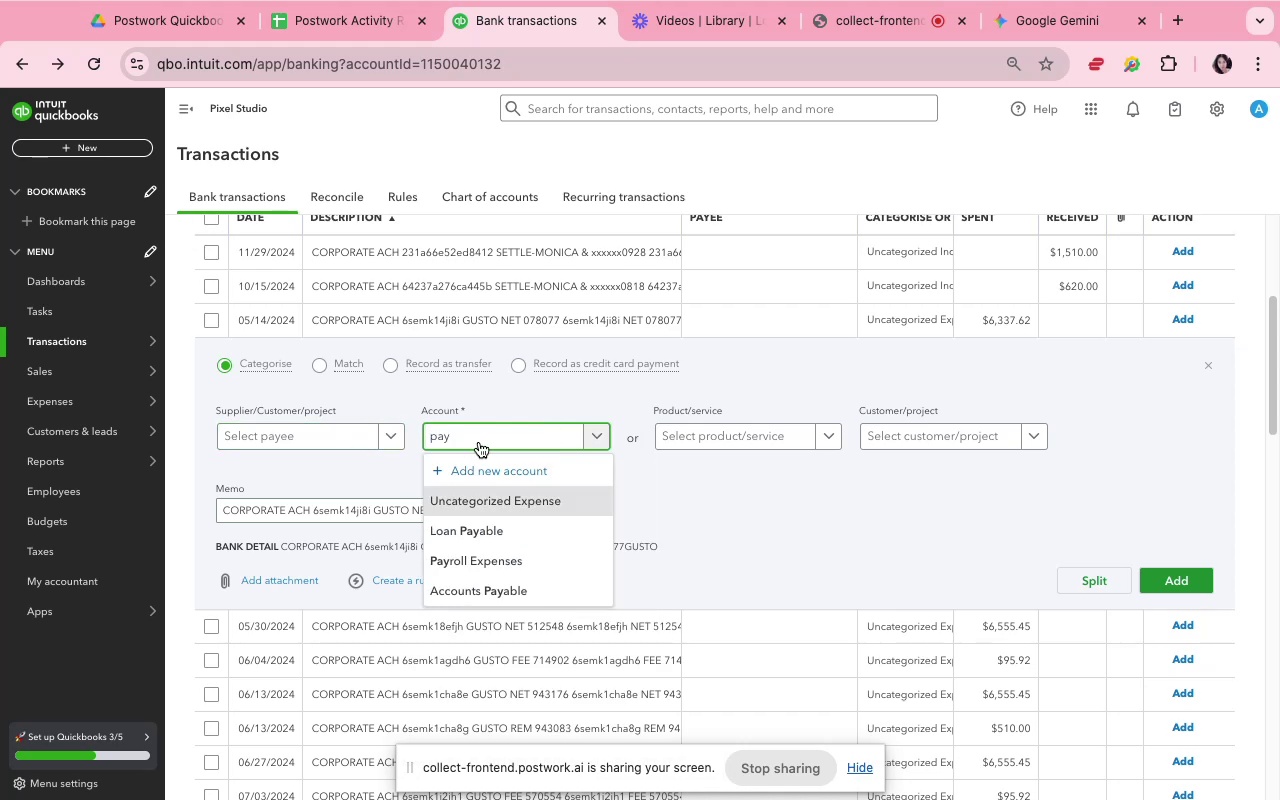 
wait(5.16)
 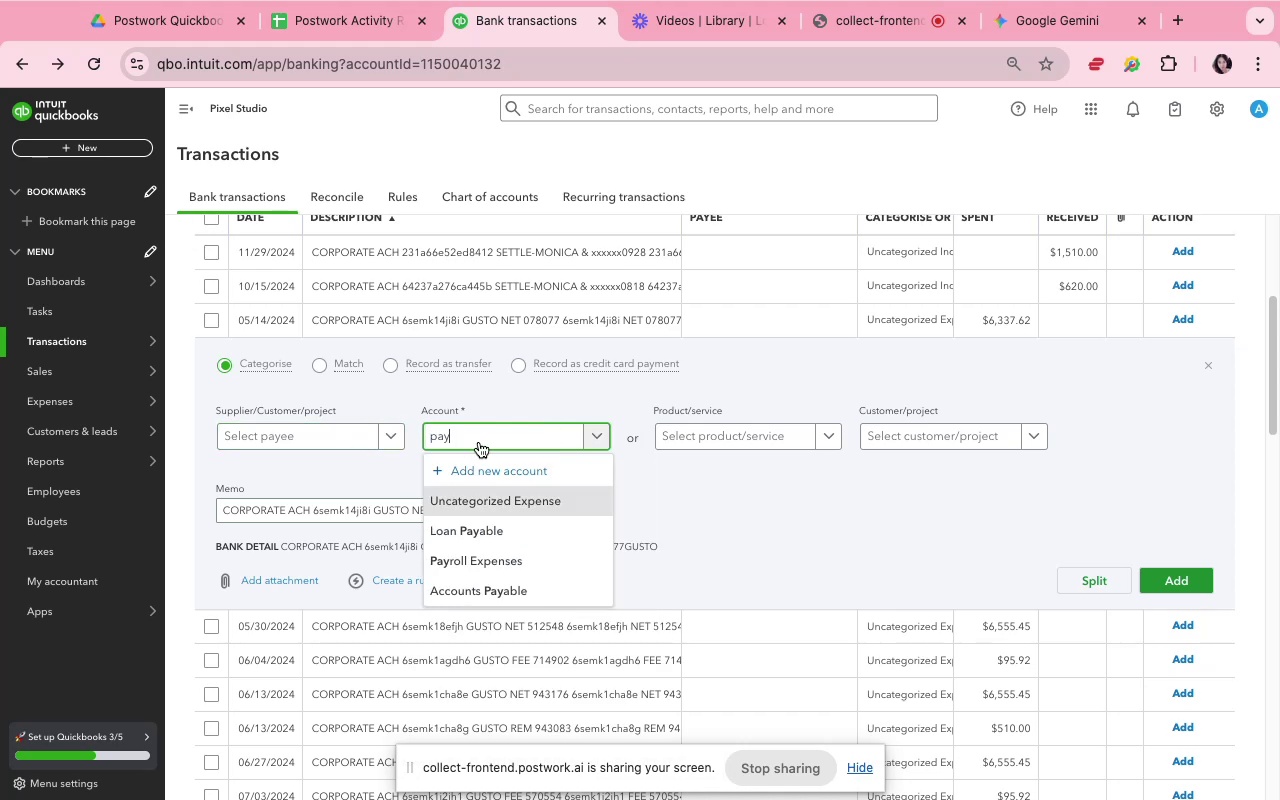 
left_click([503, 557])
 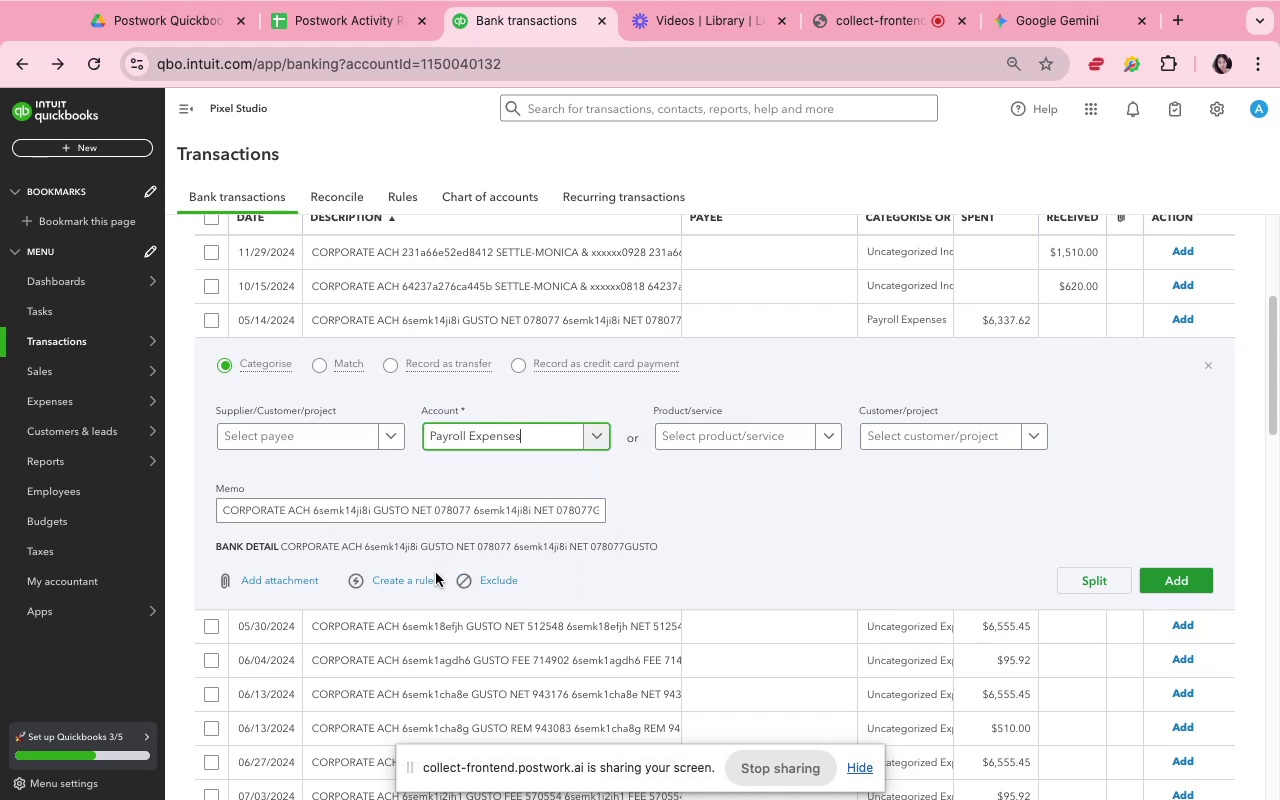 
left_click([426, 577])
 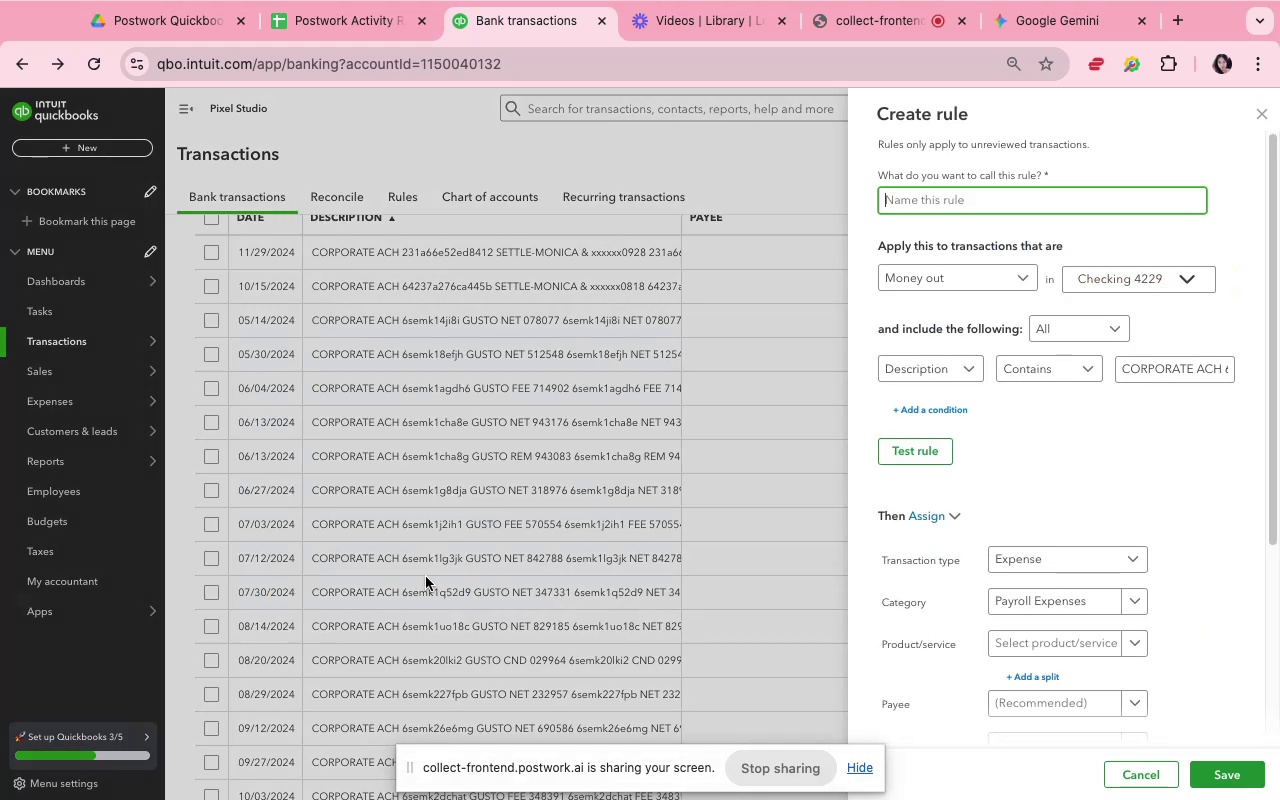 
wait(8.17)
 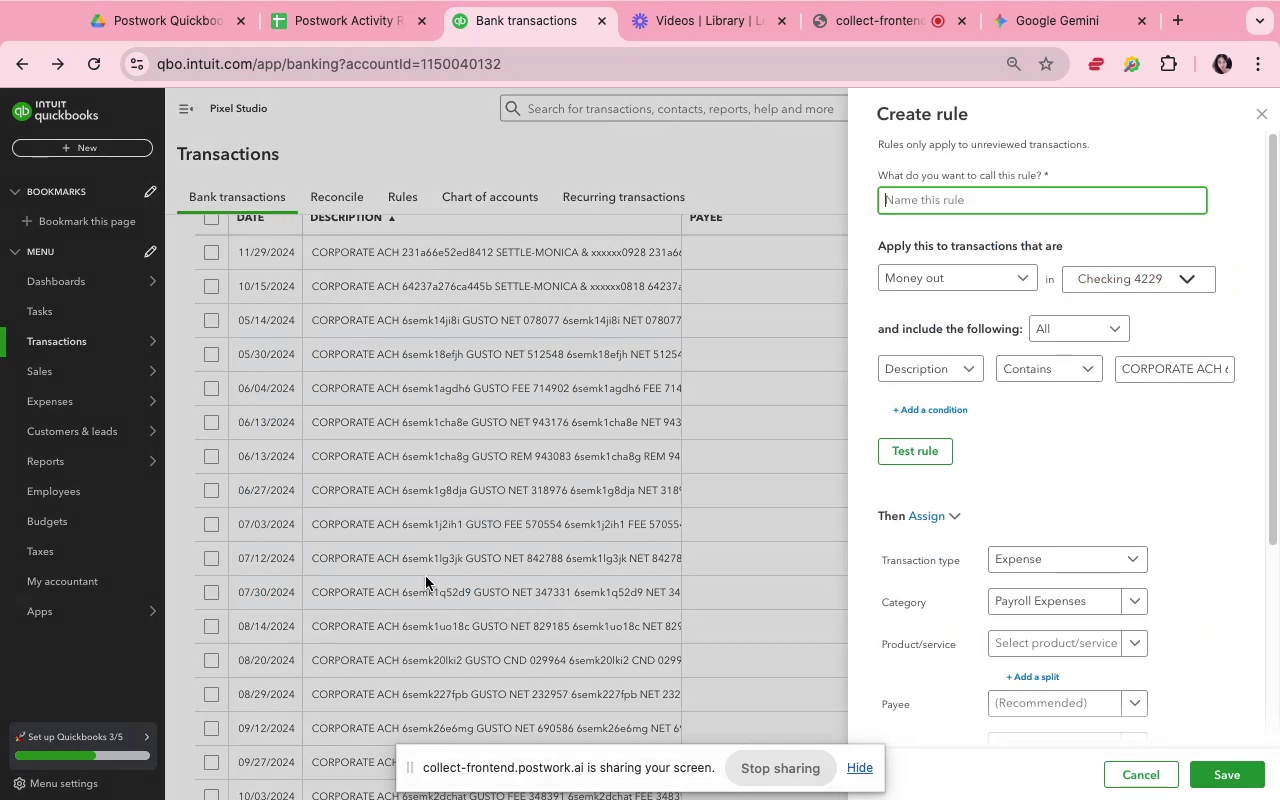 
scroll: coordinate [426, 577], scroll_direction: down, amount: 1.0
 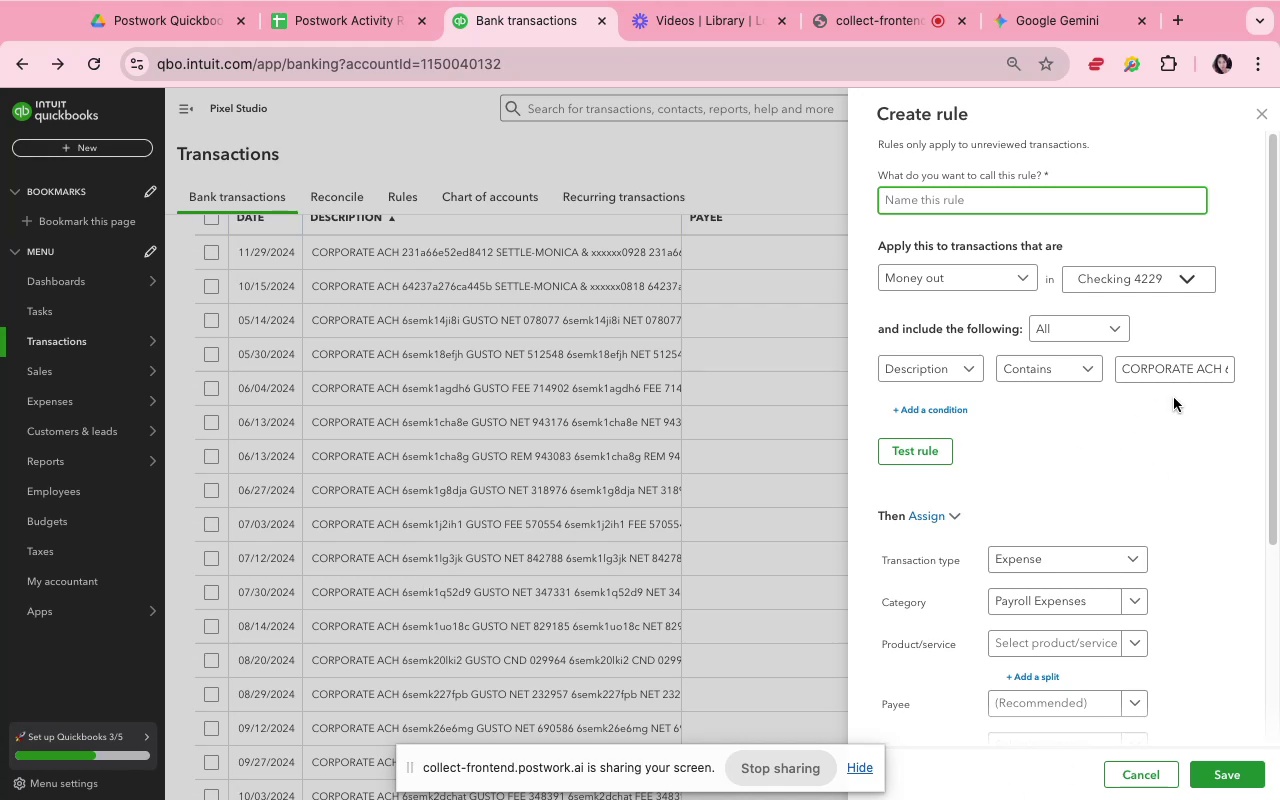 
left_click([1176, 400])
 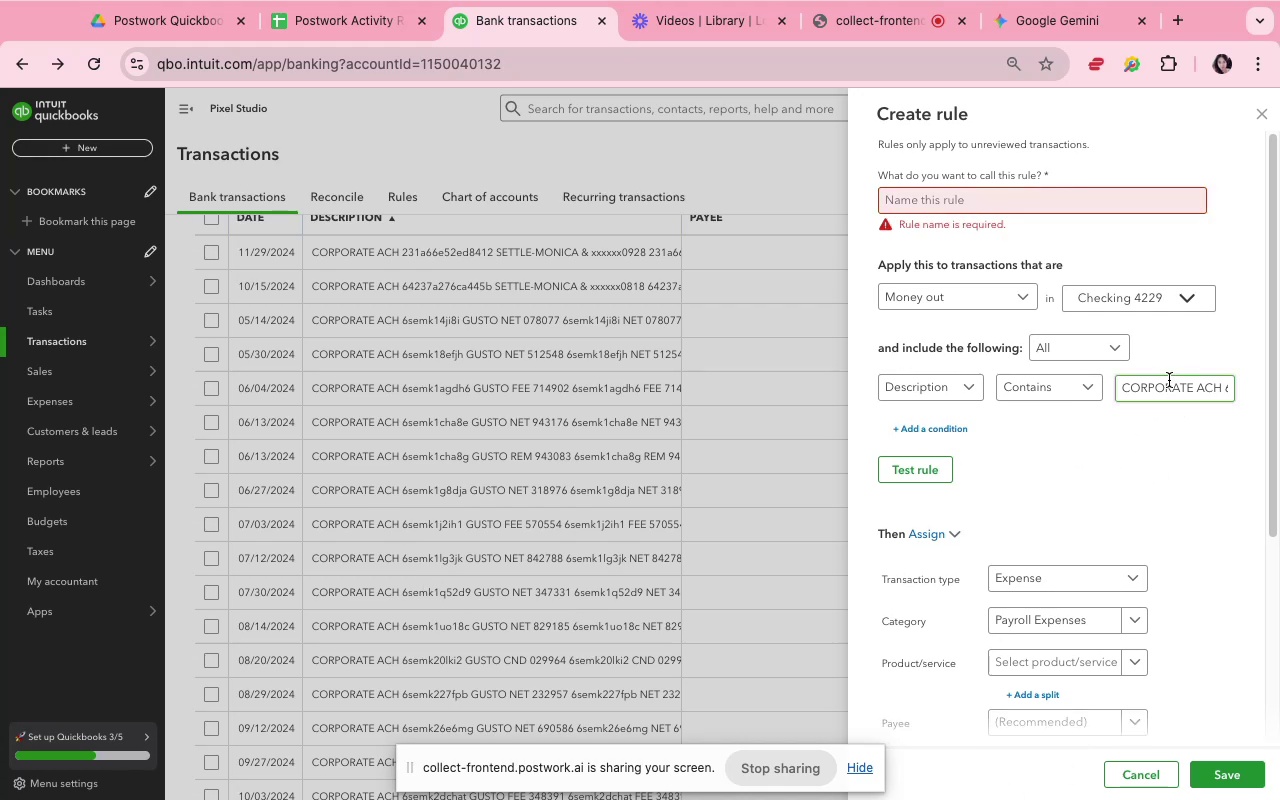 
left_click([1169, 380])
 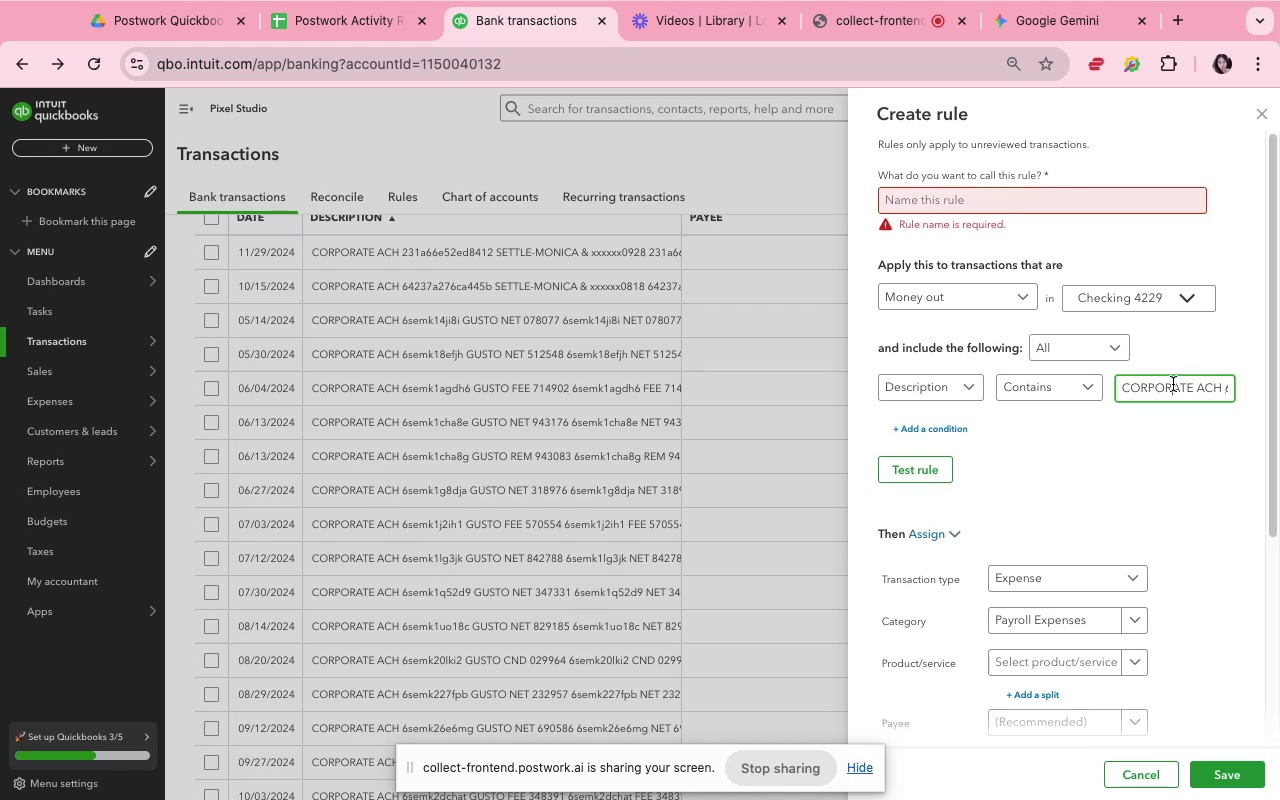 
scroll: coordinate [1160, 512], scroll_direction: down, amount: 9.0
 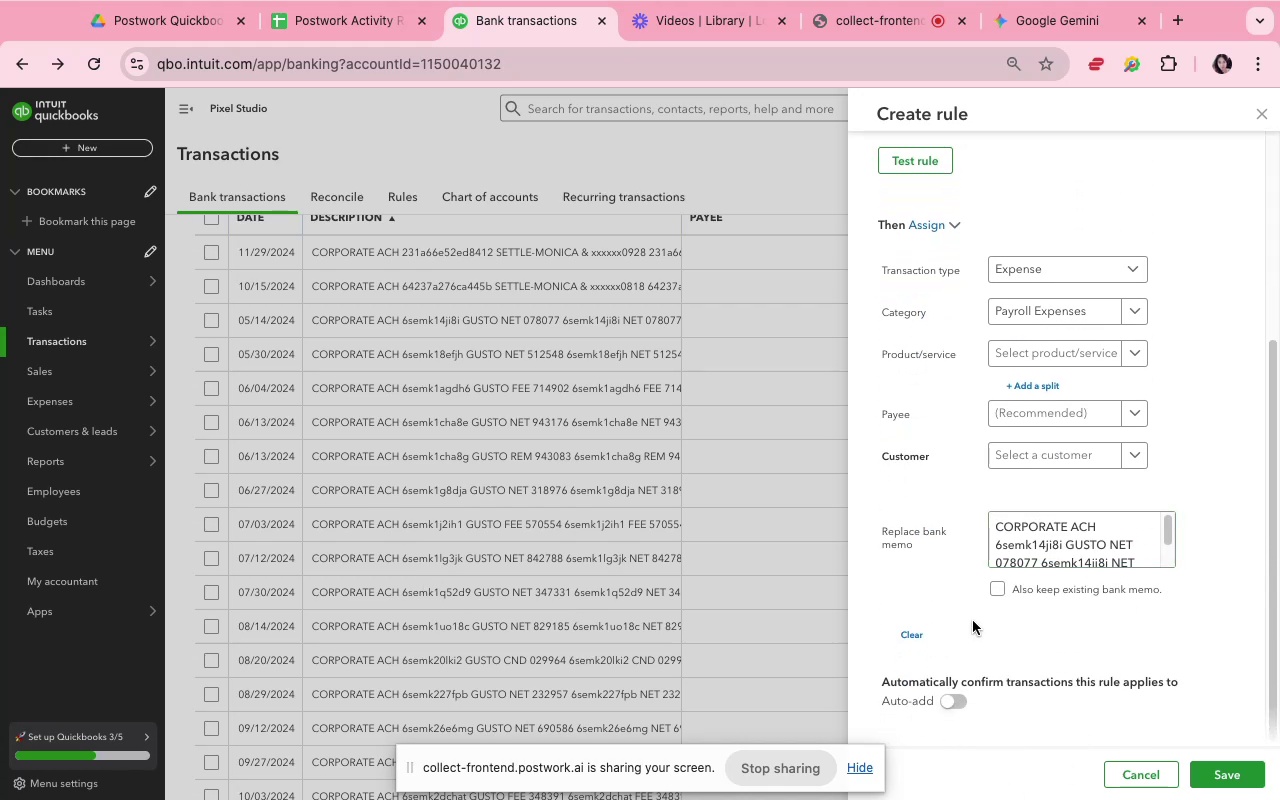 
wait(8.09)
 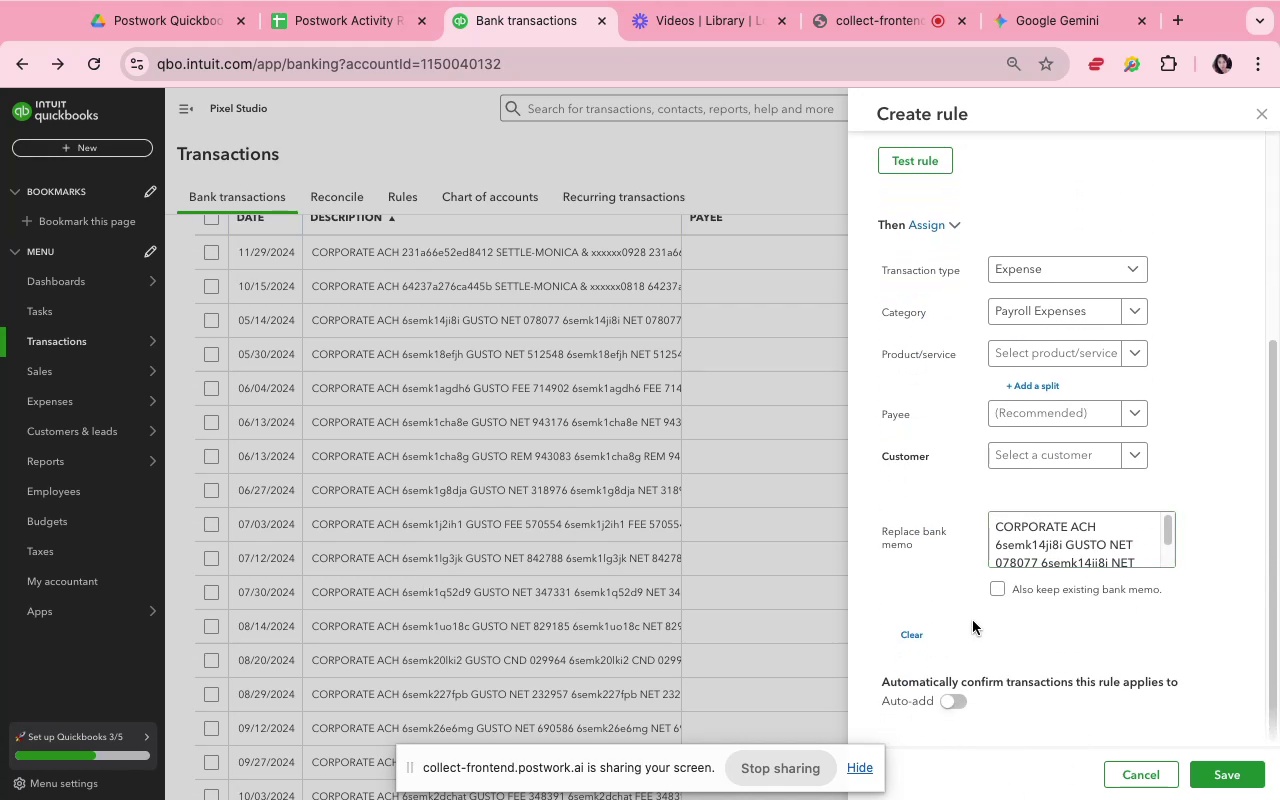 
left_click([934, 527])
 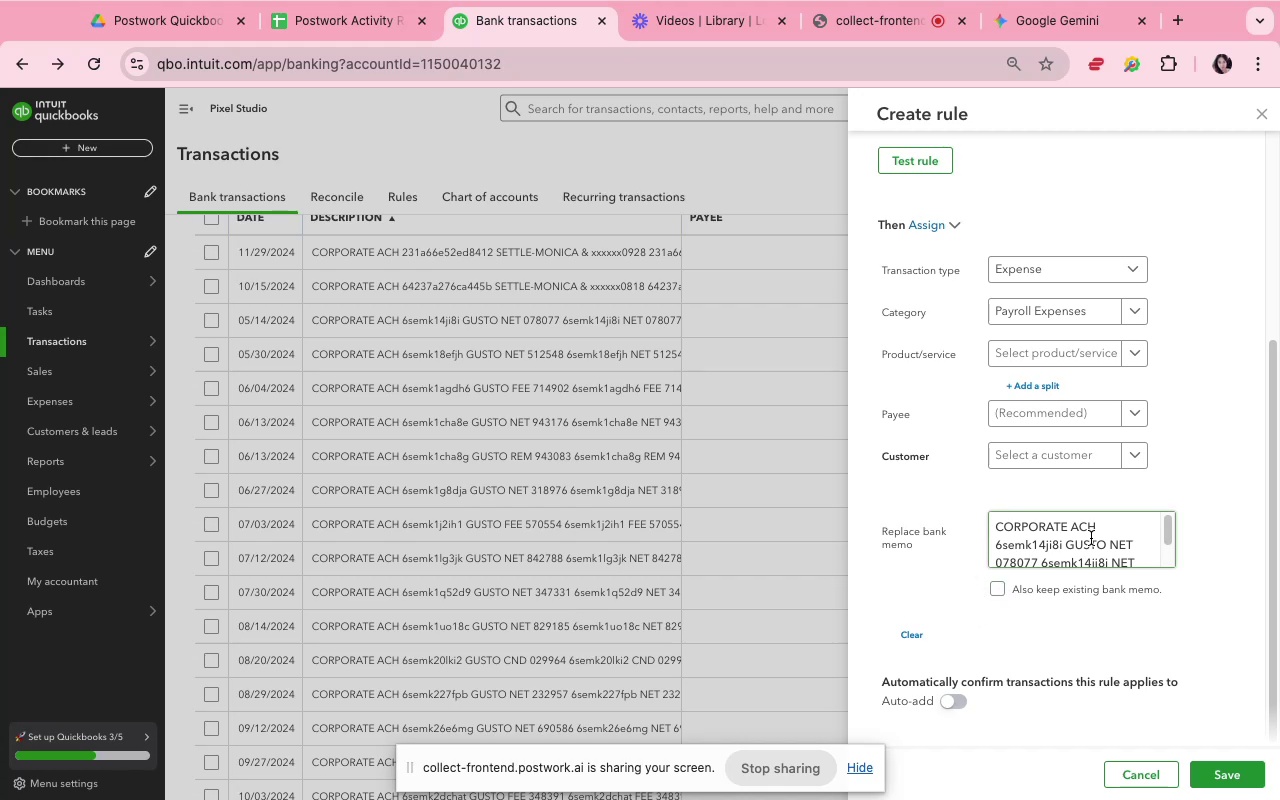 
left_click([1091, 538])
 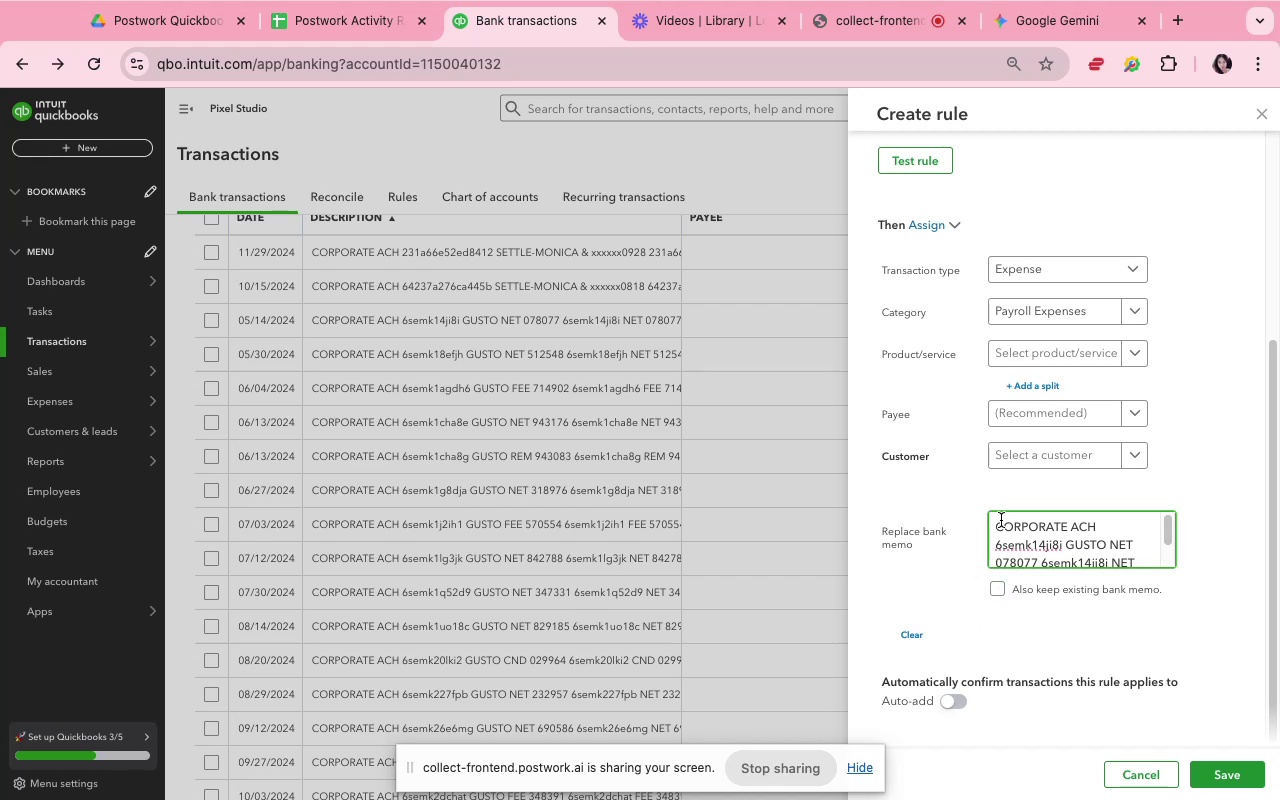 
left_click_drag(start_coordinate=[1001, 520], to_coordinate=[1150, 573])
 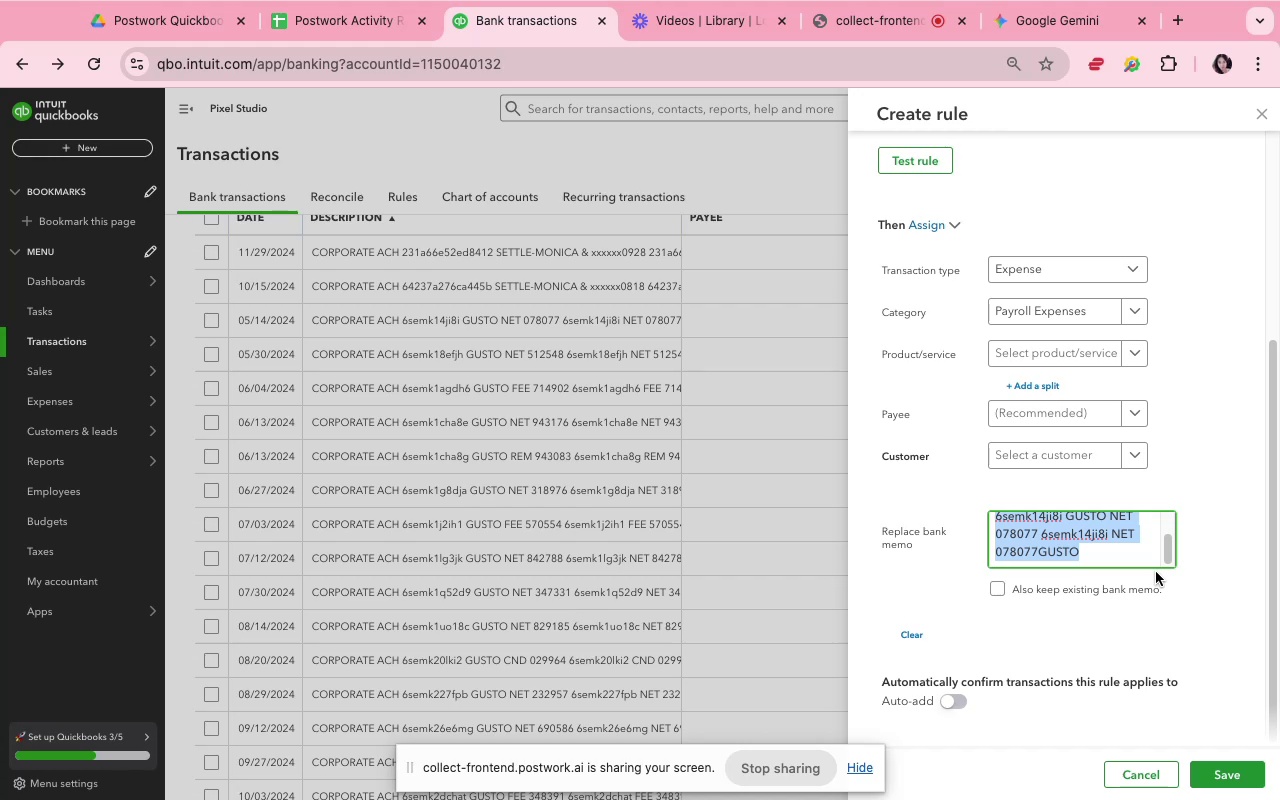 
key(Backspace)
 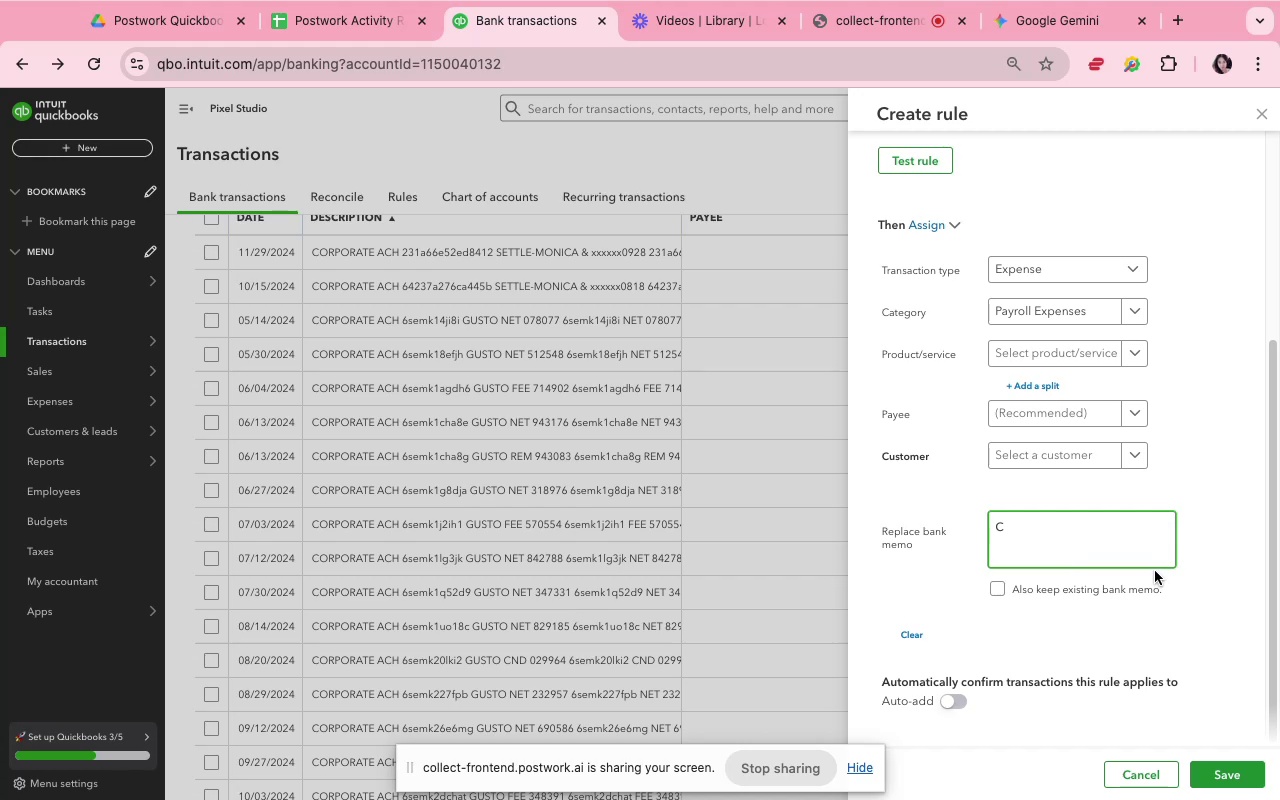 
key(Backspace)
 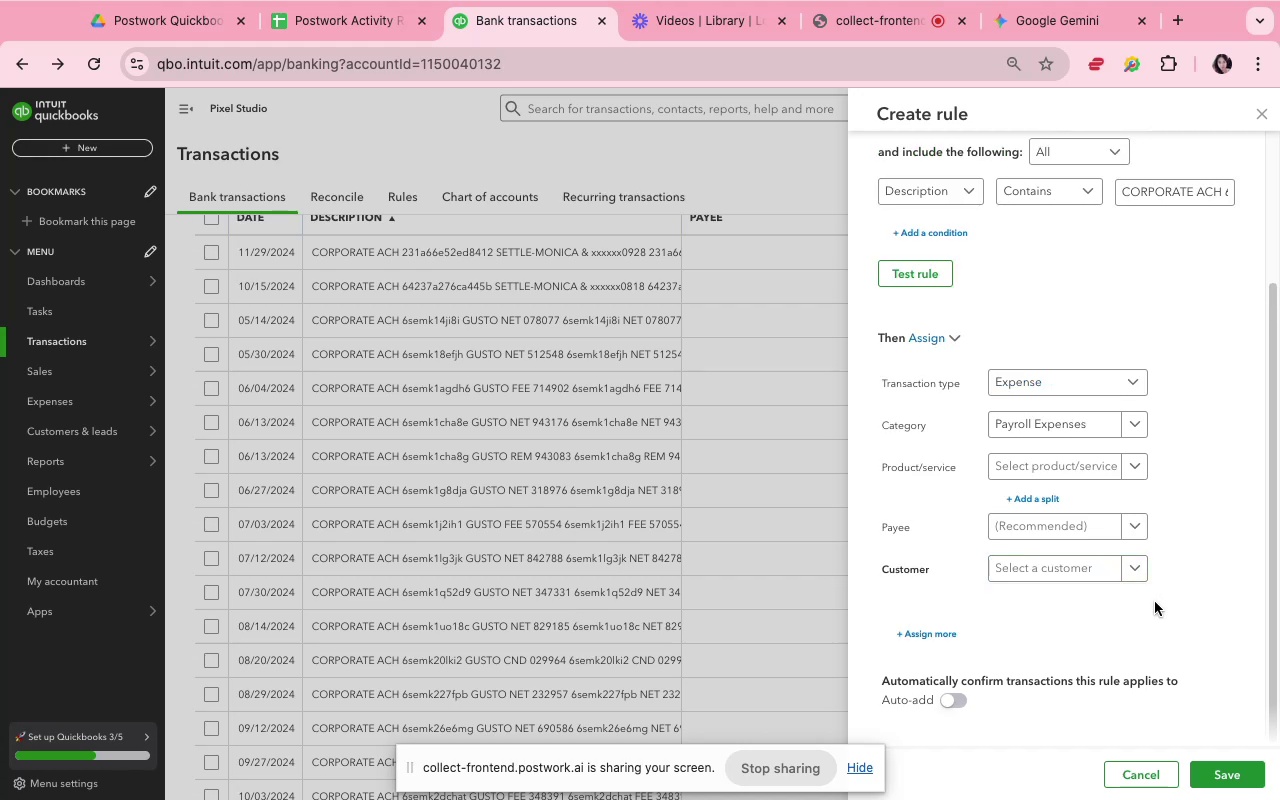 
scroll: coordinate [1173, 410], scroll_direction: up, amount: 7.0
 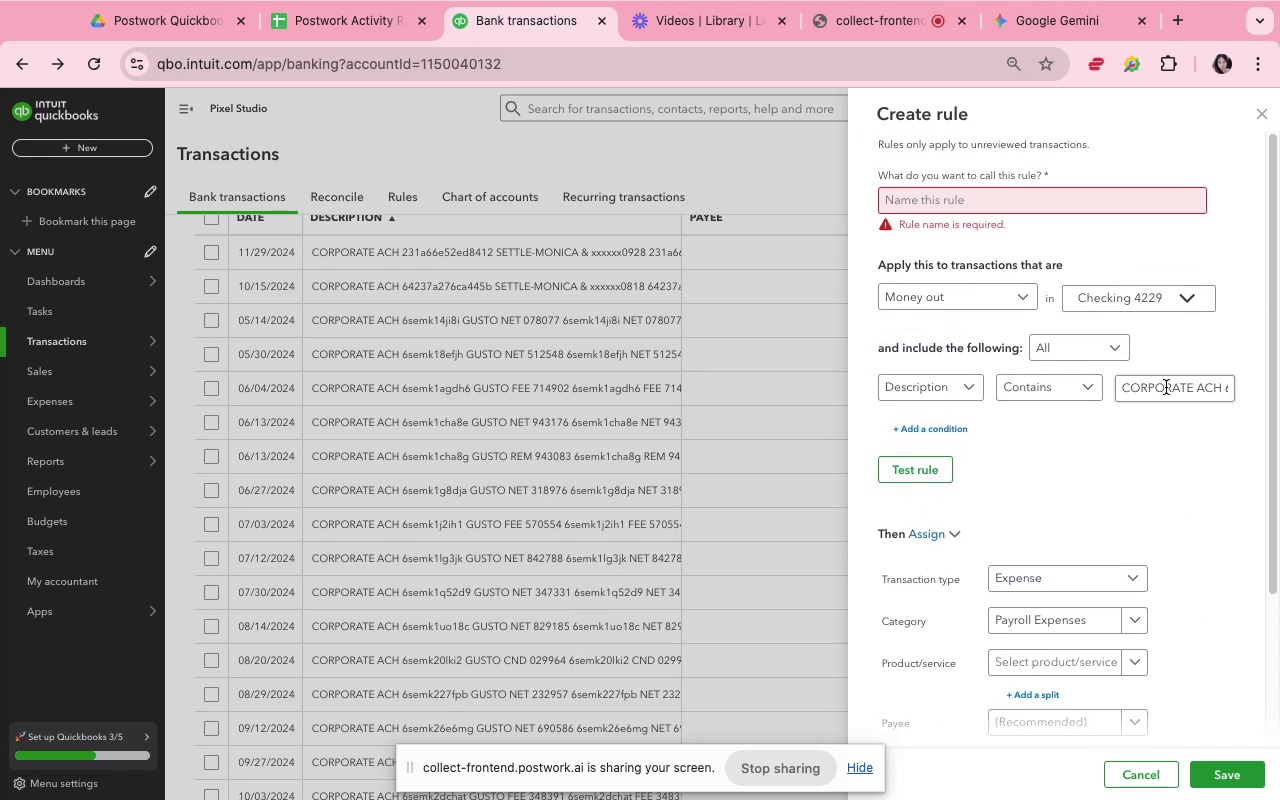 
left_click([1166, 387])
 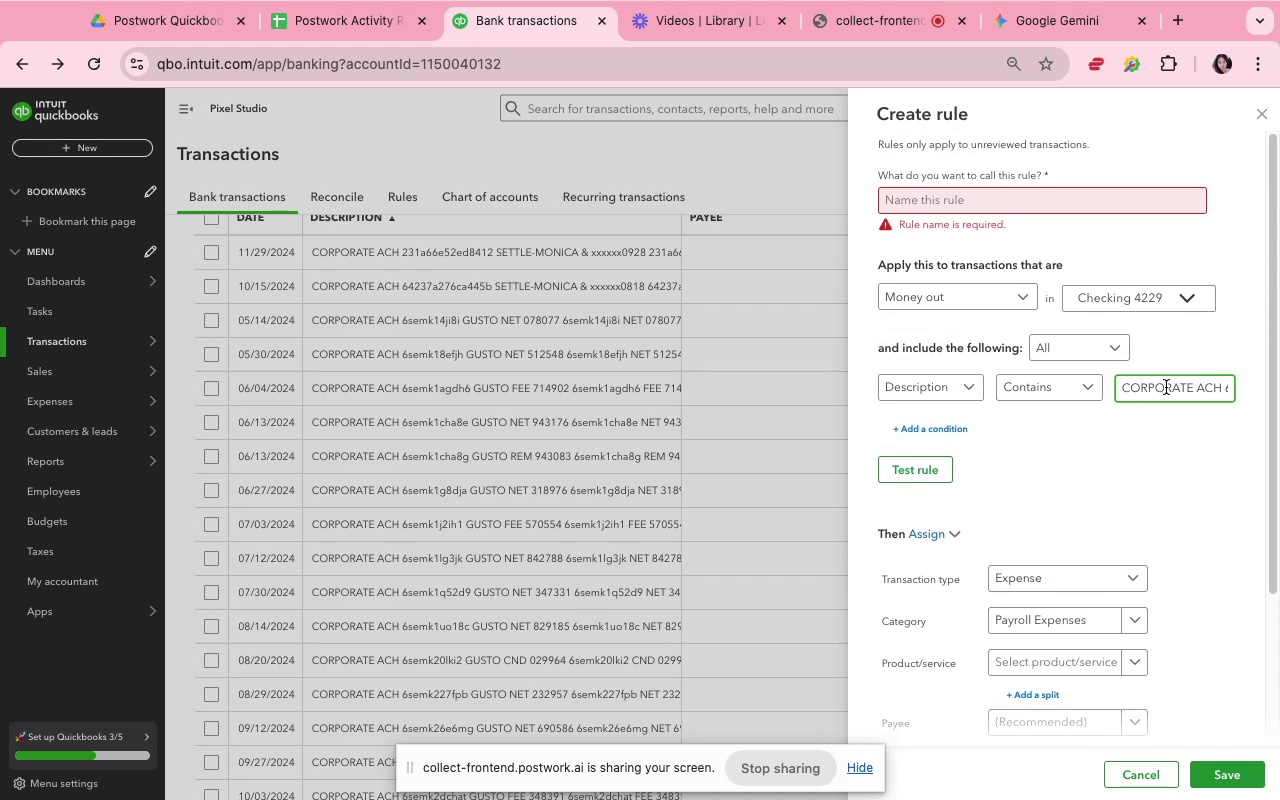 
left_click_drag(start_coordinate=[1170, 387], to_coordinate=[1230, 390])
 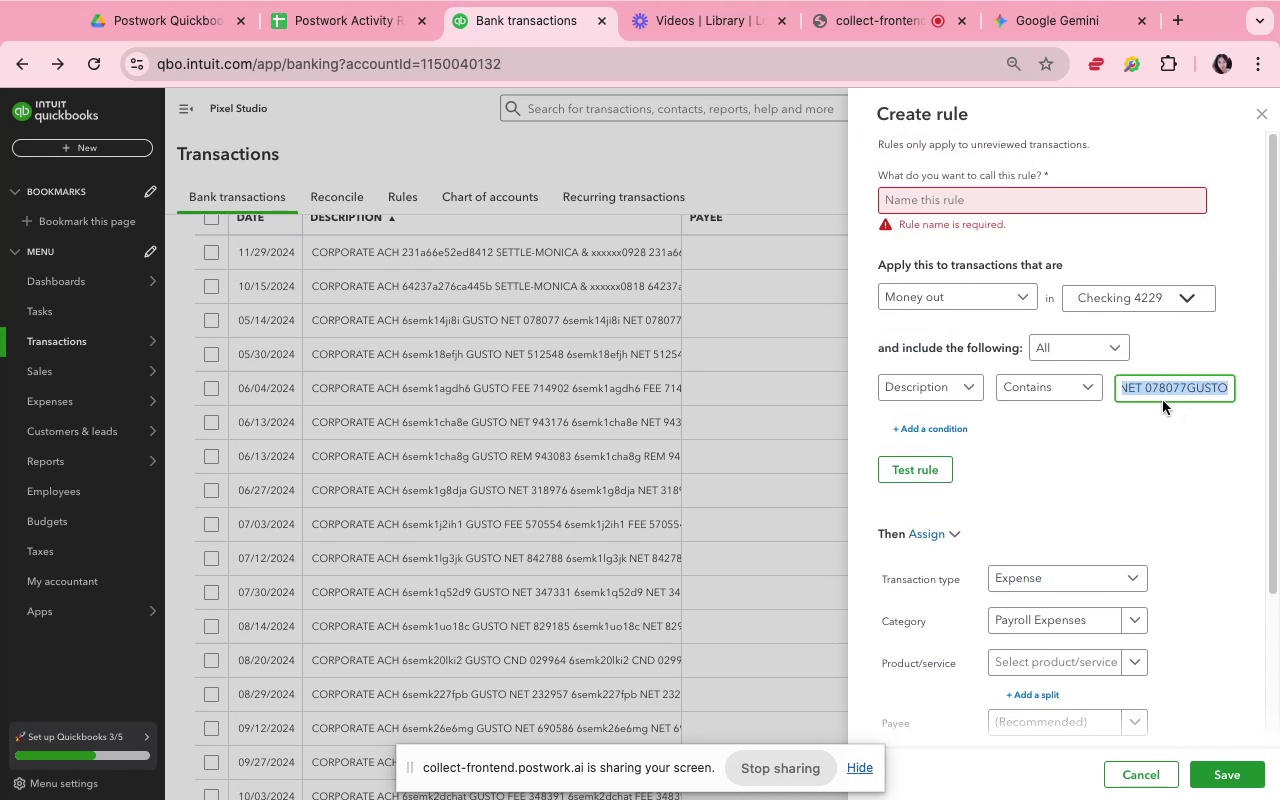 
left_click([1160, 396])
 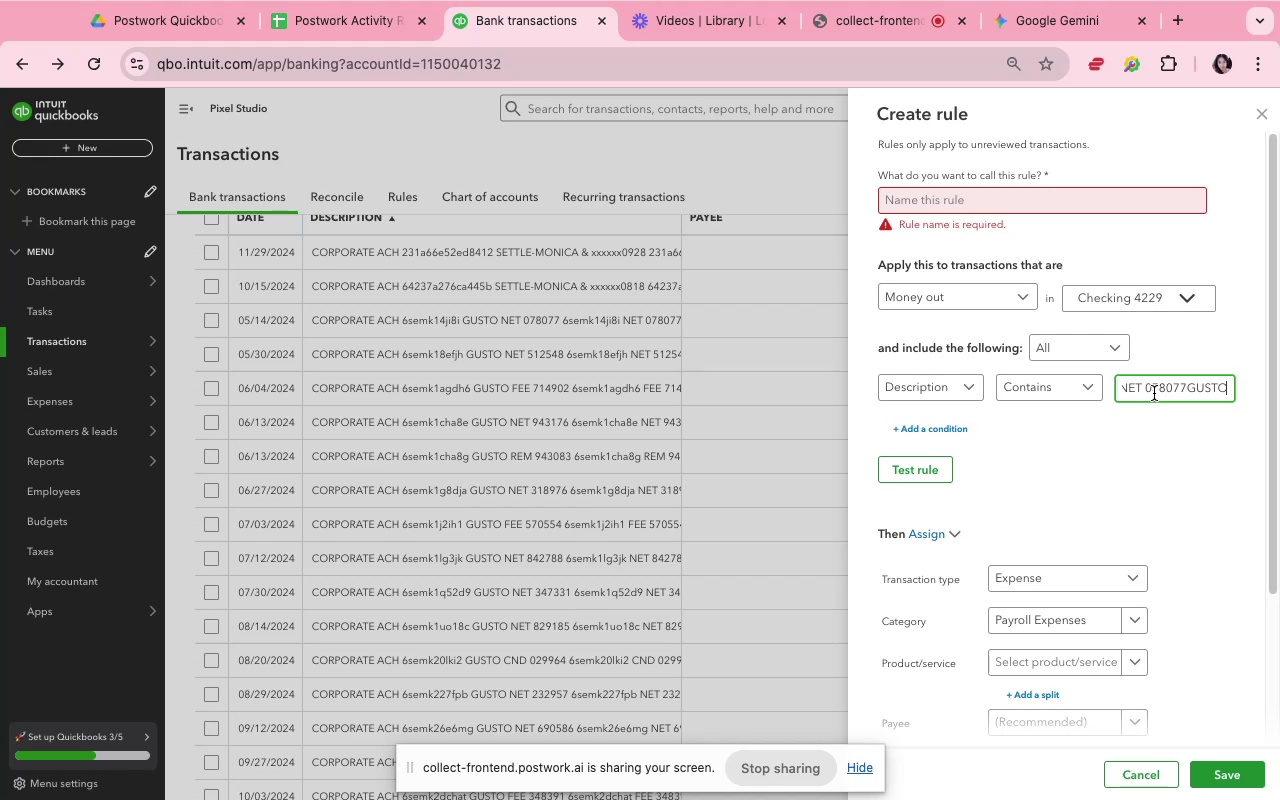 
left_click_drag(start_coordinate=[1146, 393], to_coordinate=[1130, 393])
 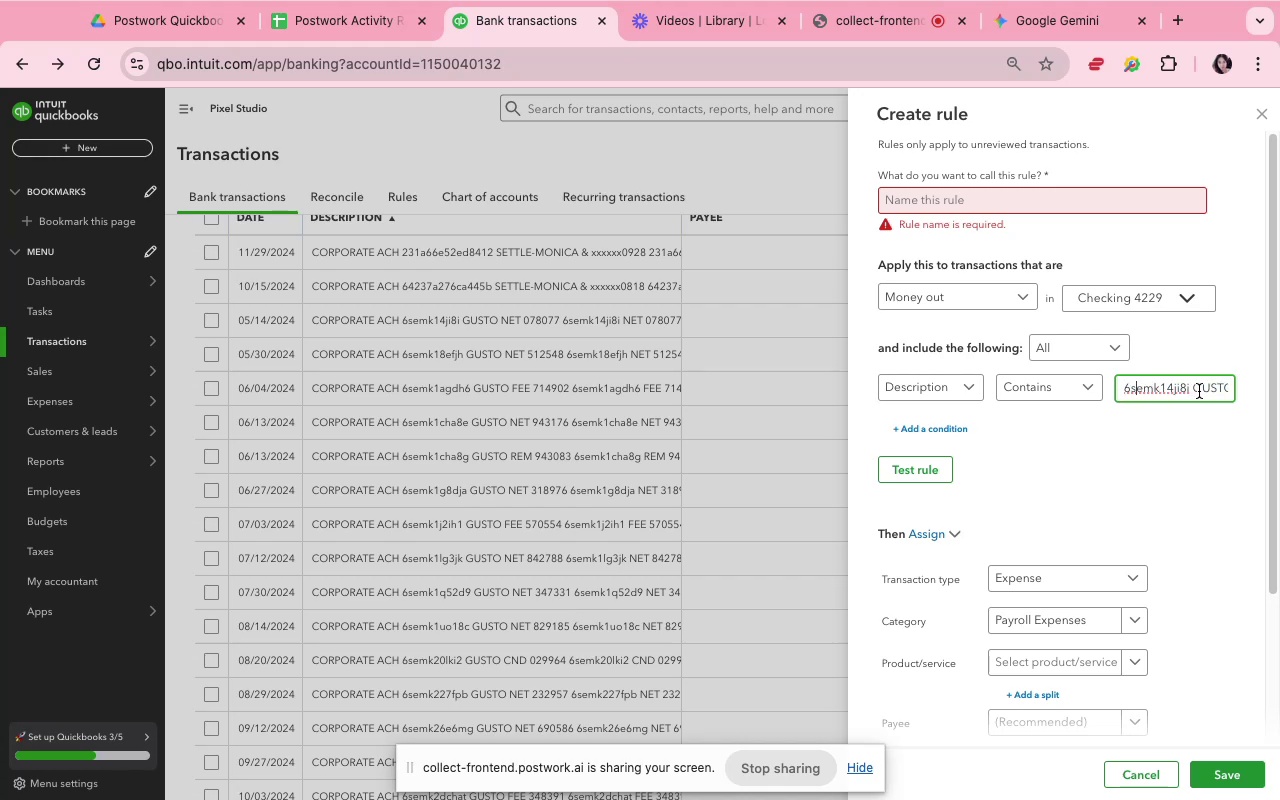 
left_click_drag(start_coordinate=[1195, 389], to_coordinate=[985, 369])
 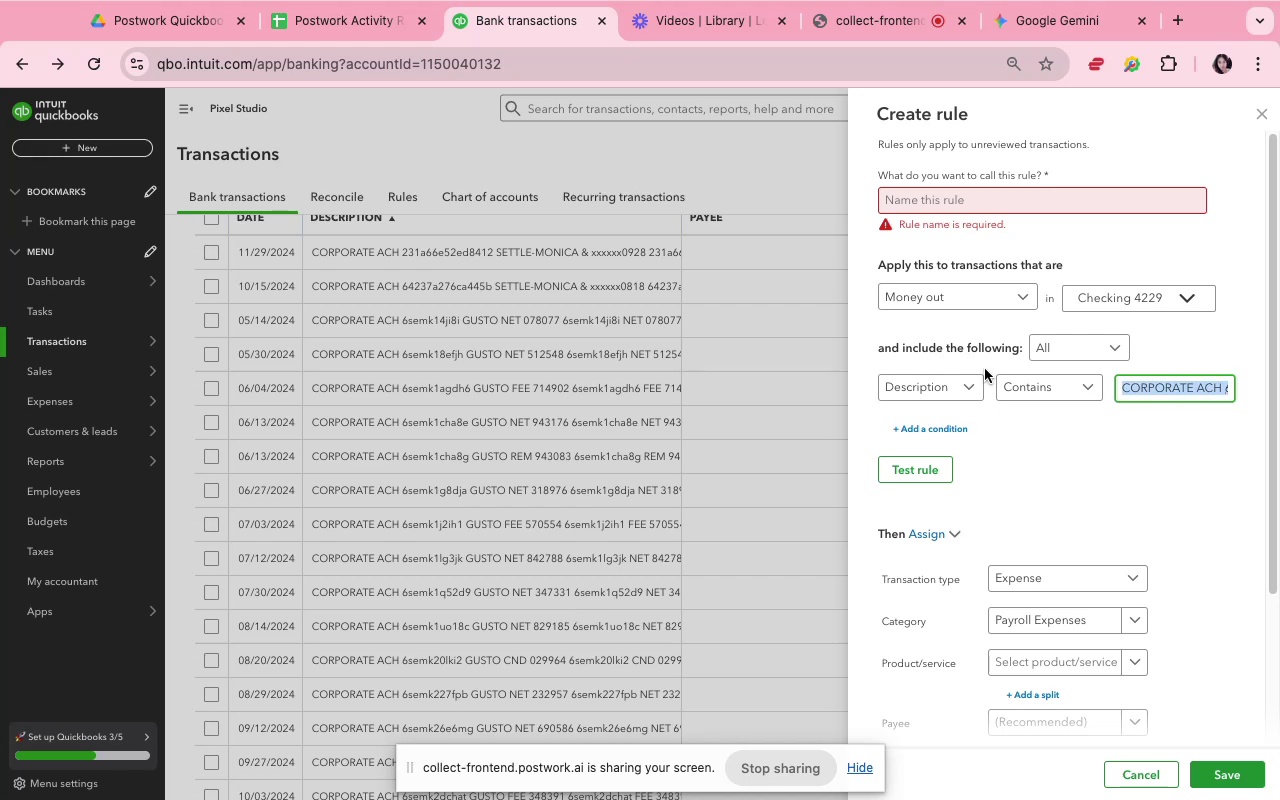 
key(Backspace)
 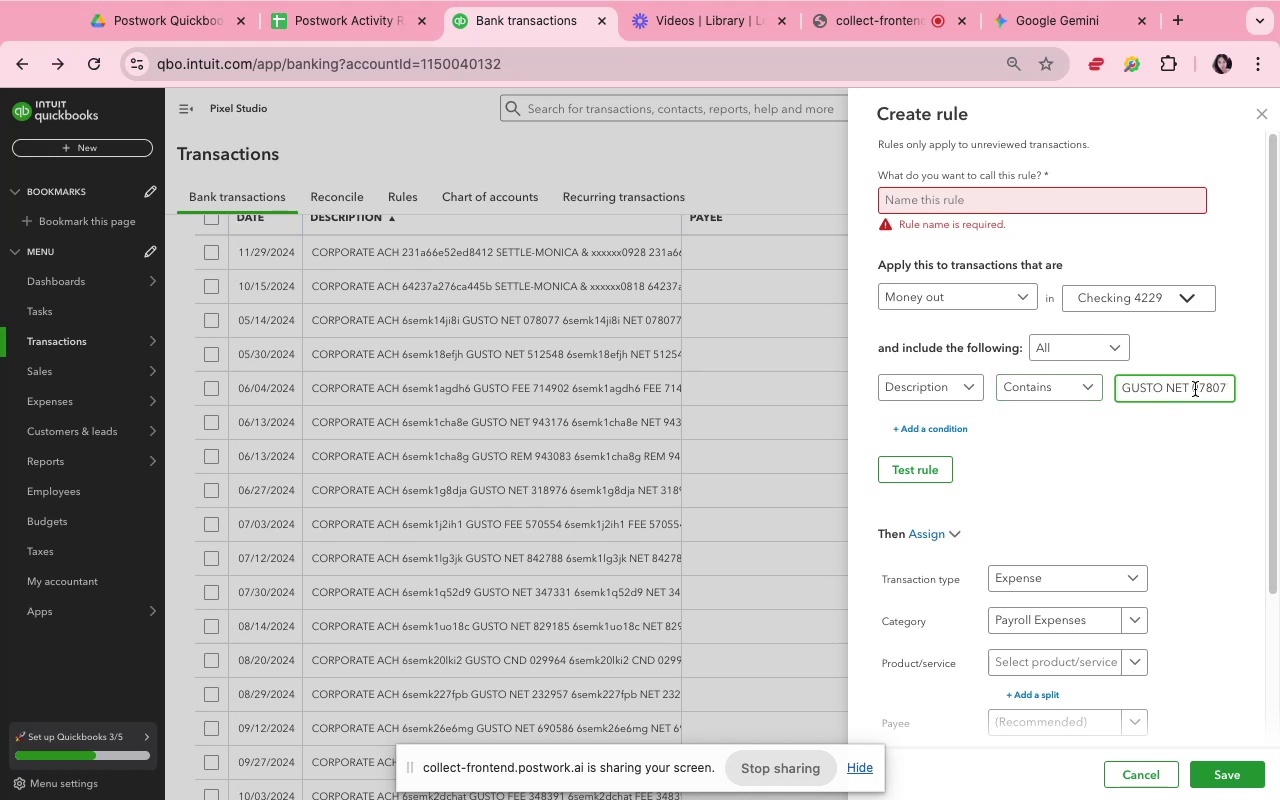 
left_click([1189, 386])
 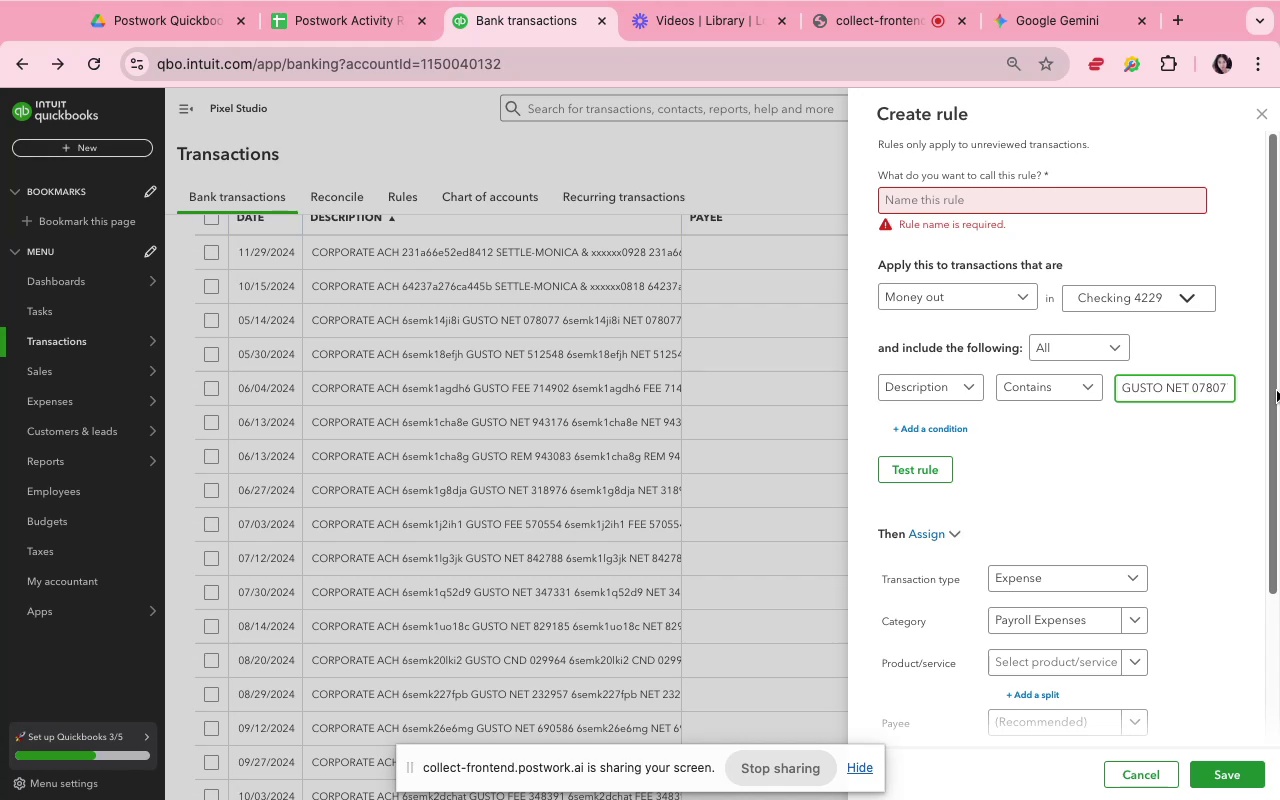 
key(Meta+Shift+ArrowRight)
 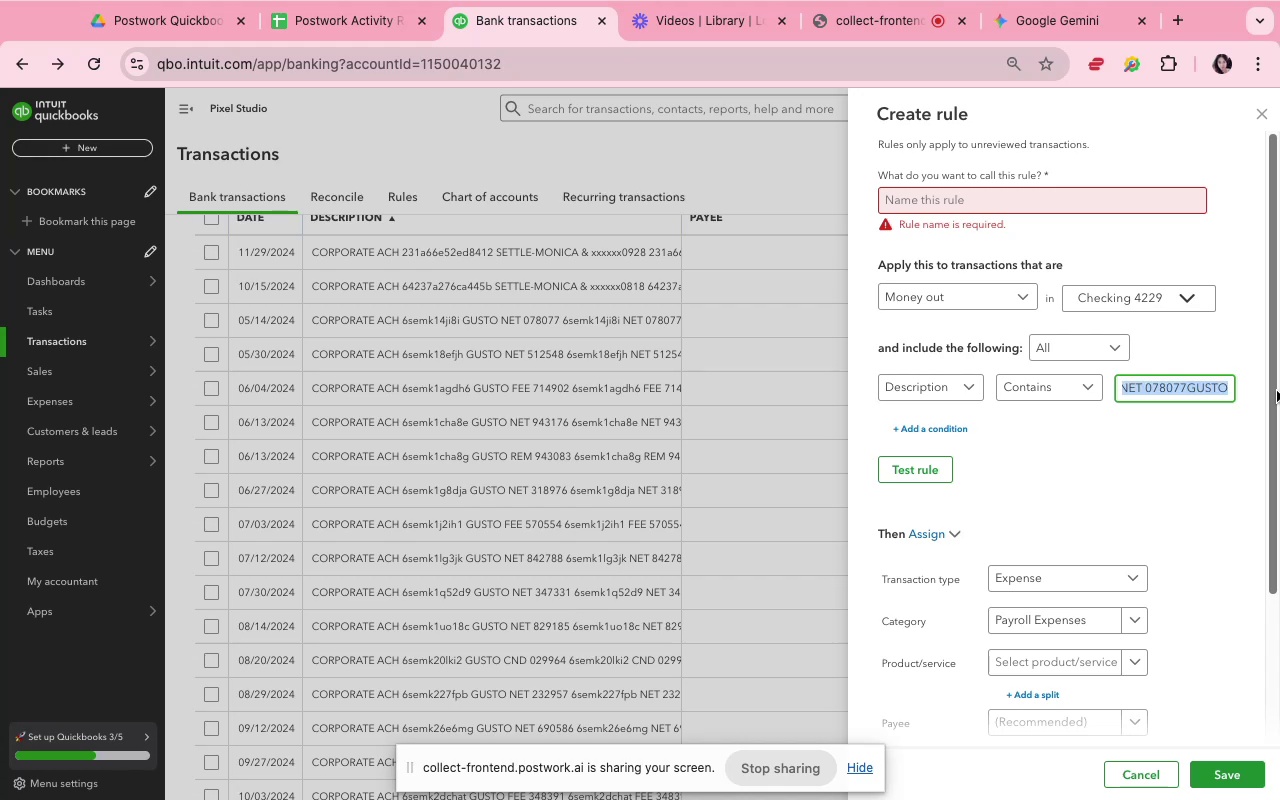 
key(Backspace)
 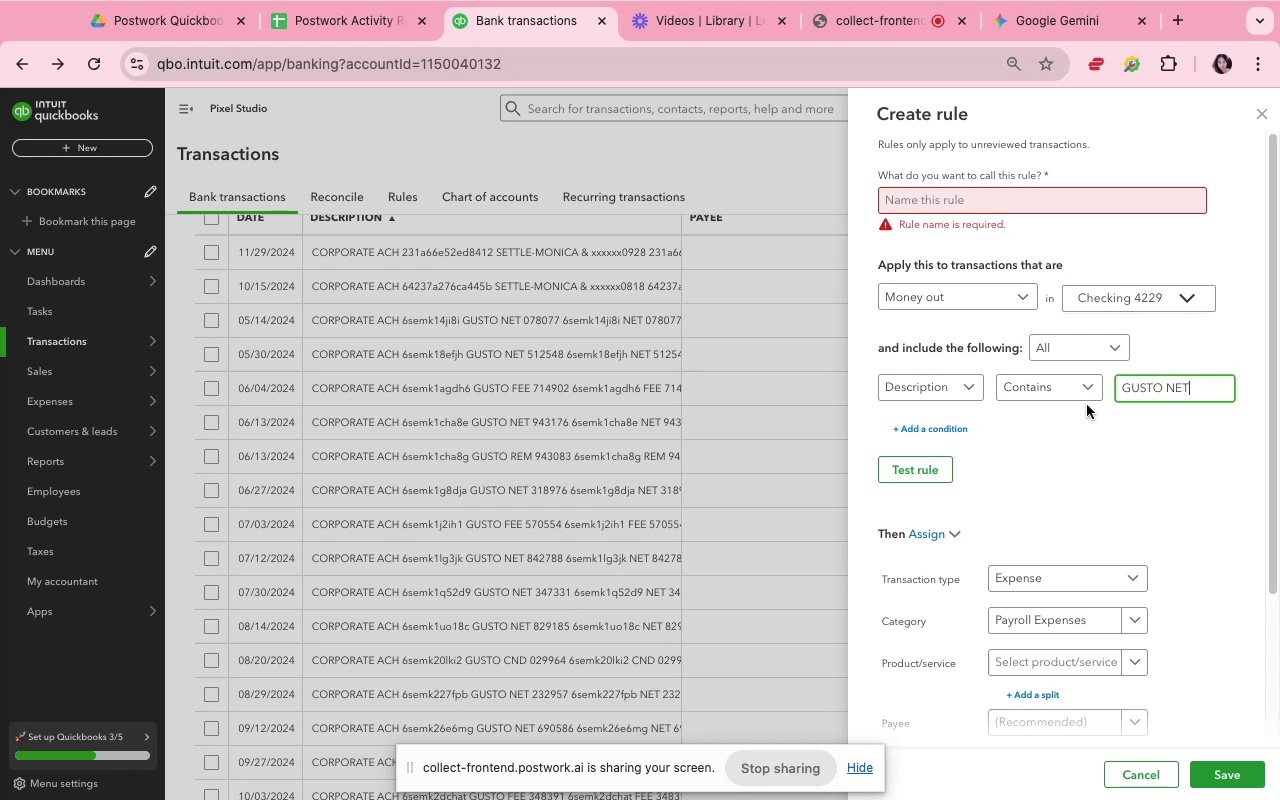 
wait(6.15)
 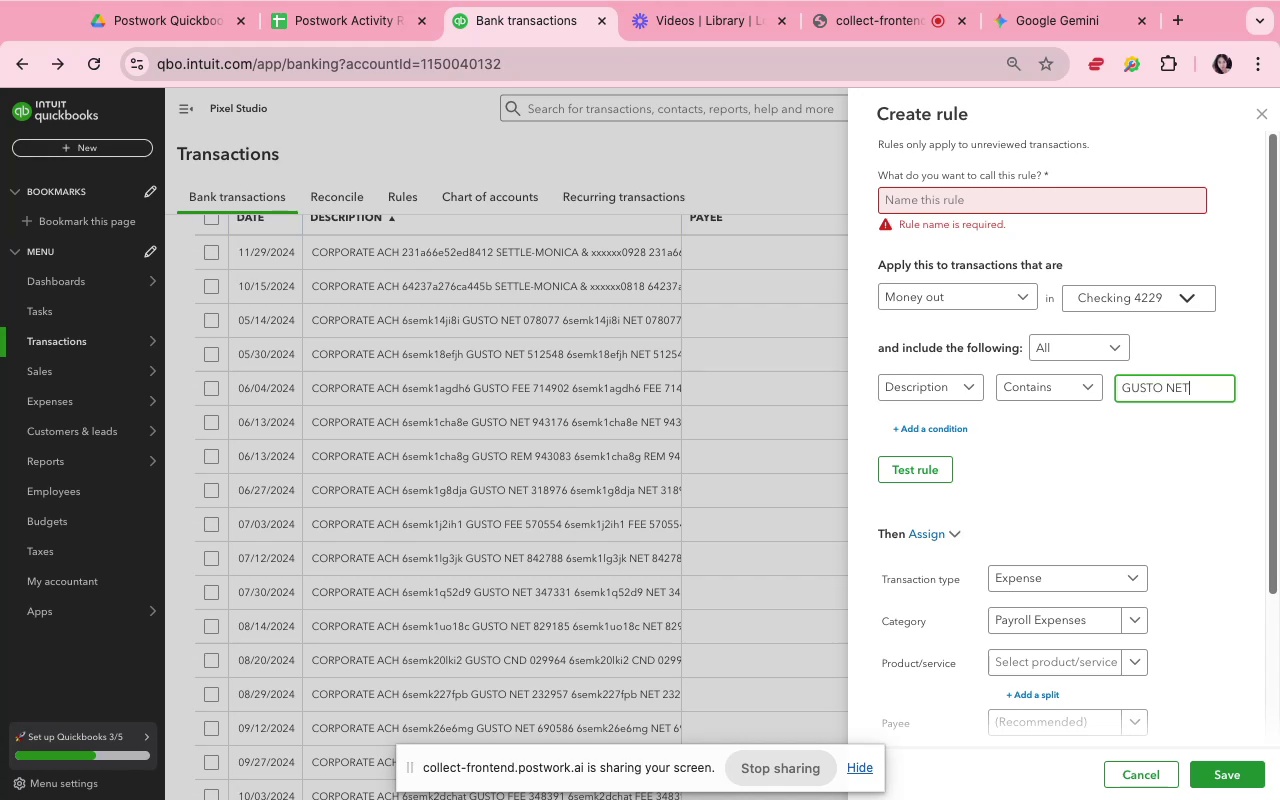 
left_click([1080, 399])
 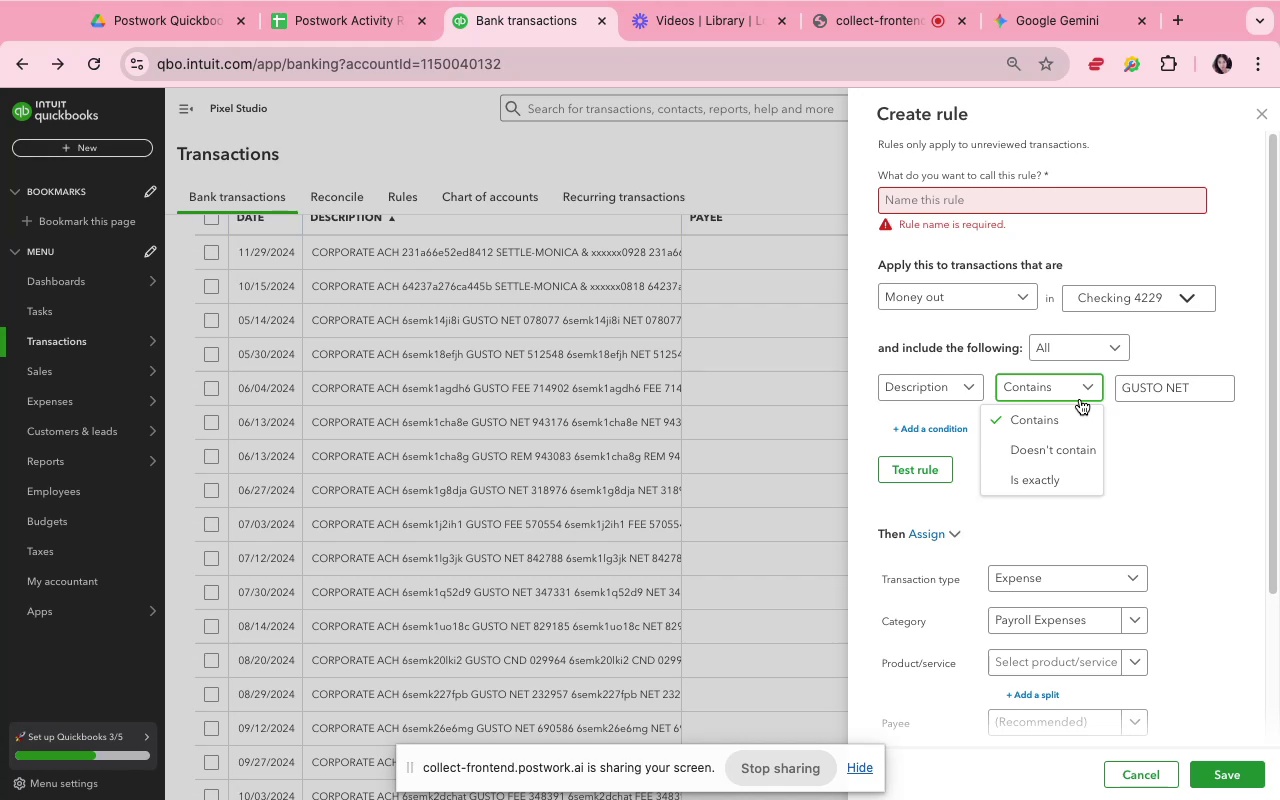 
wait(8.25)
 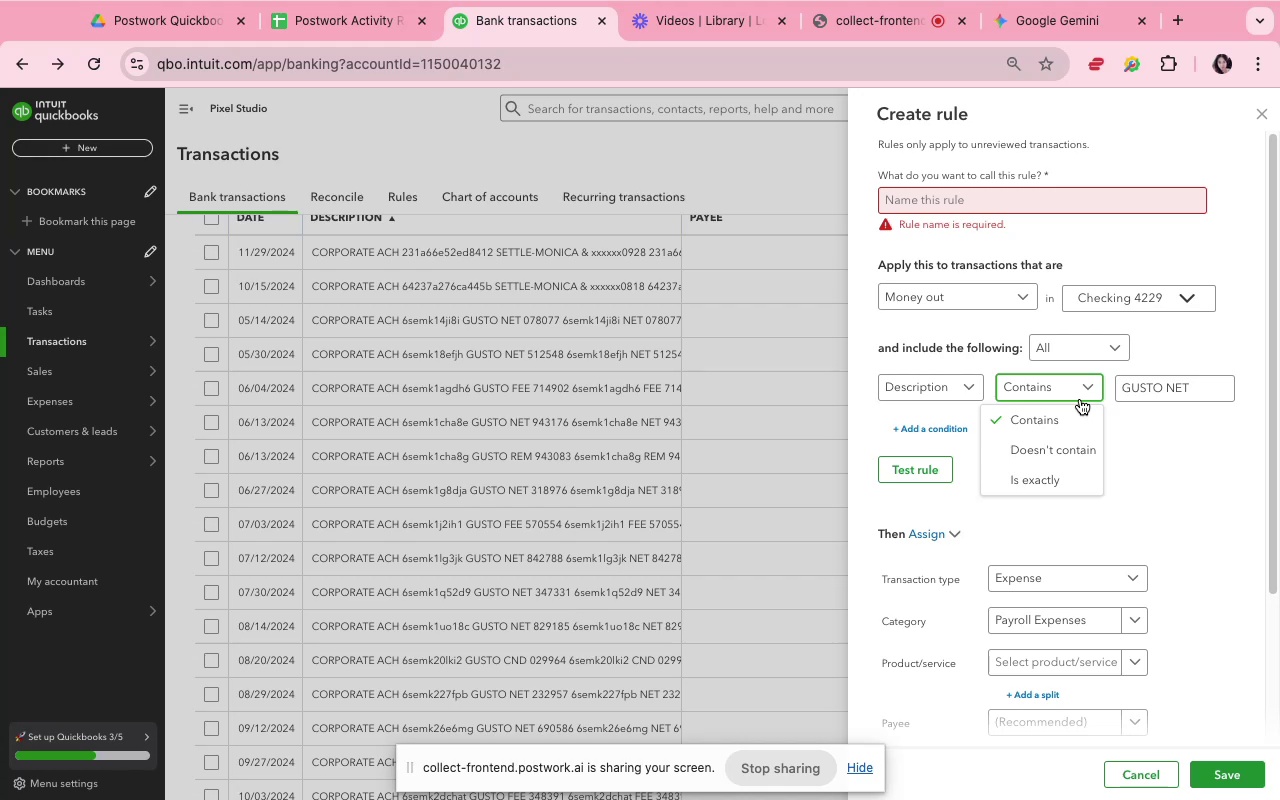 
left_click([898, 210])
 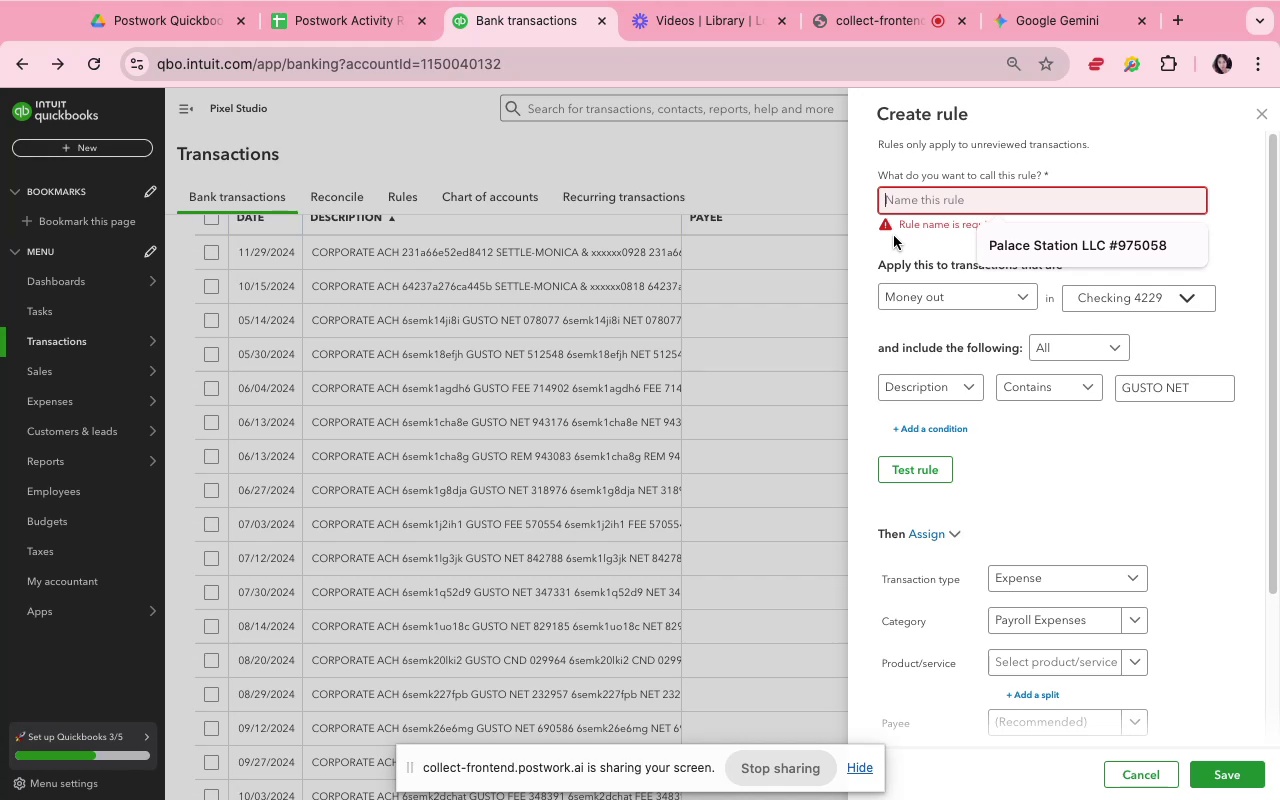 
wait(10.41)
 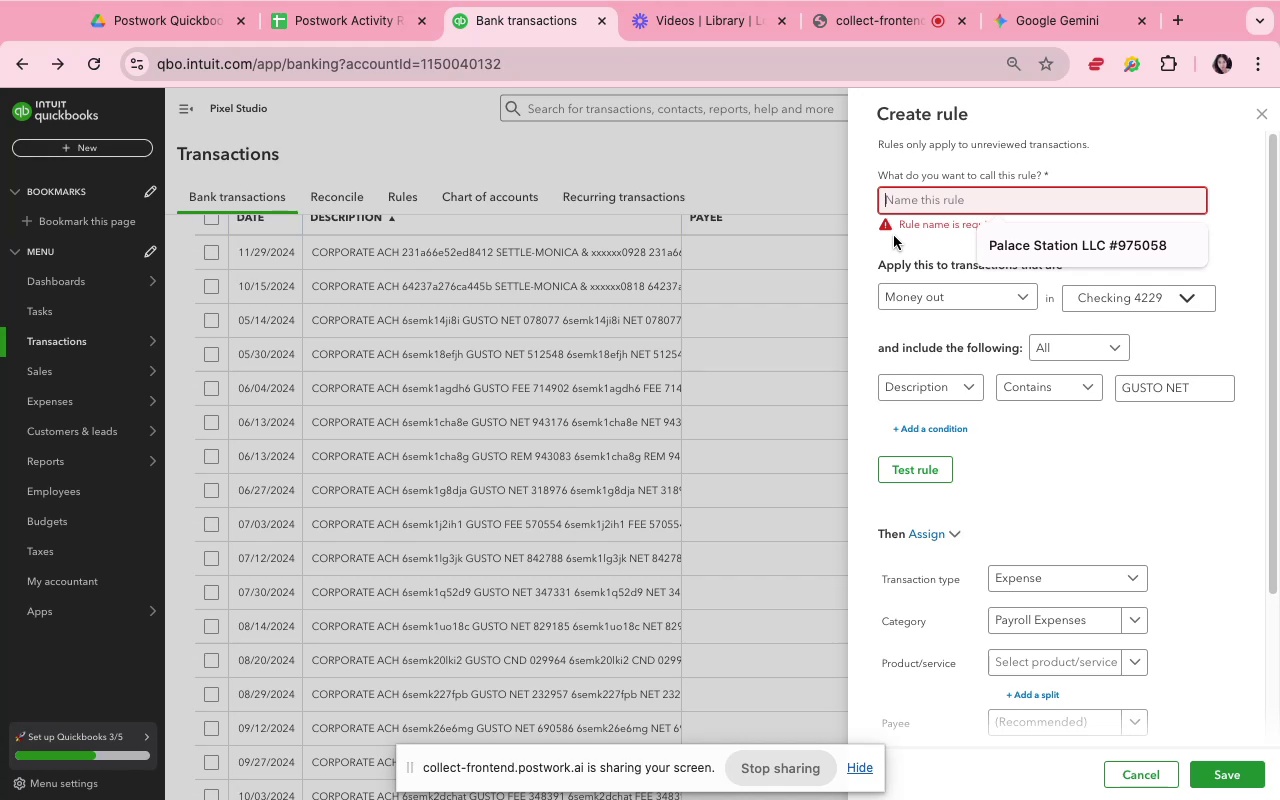 
left_click([1002, 397])
 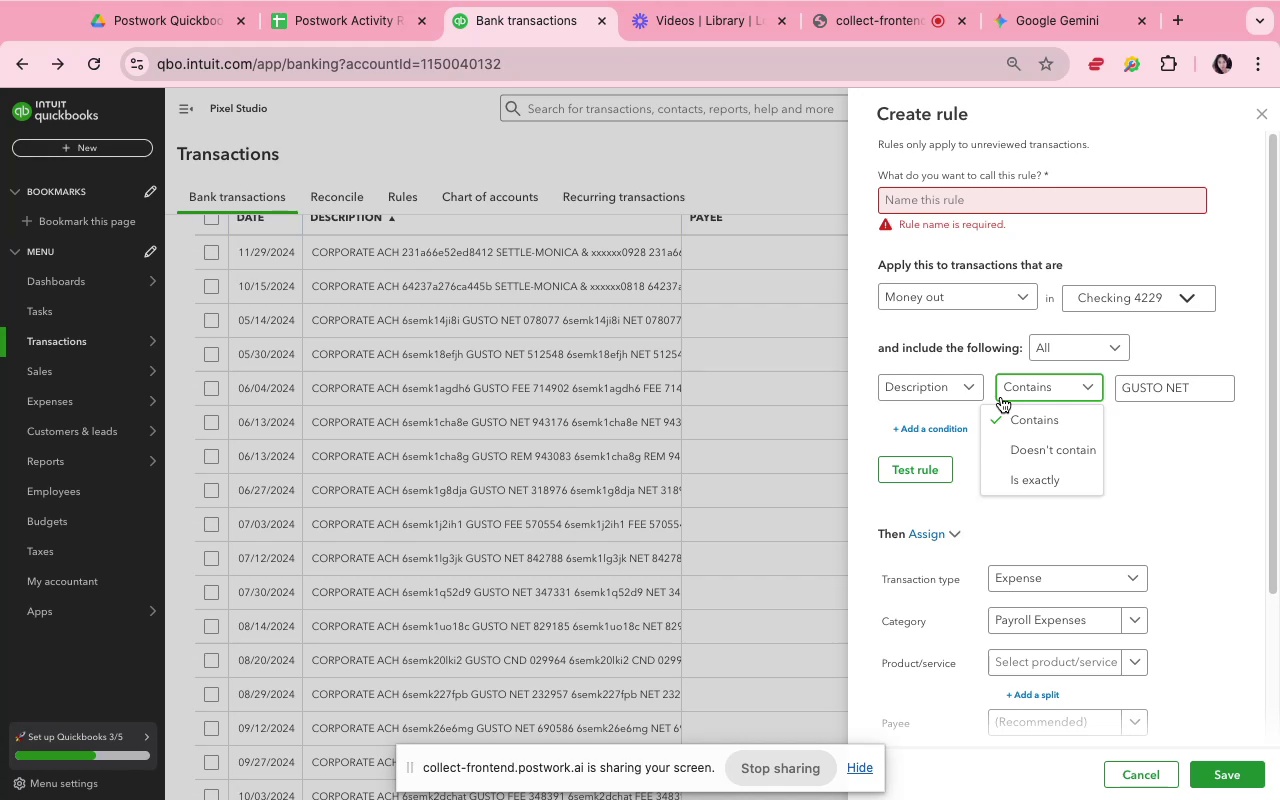 
wait(6.23)
 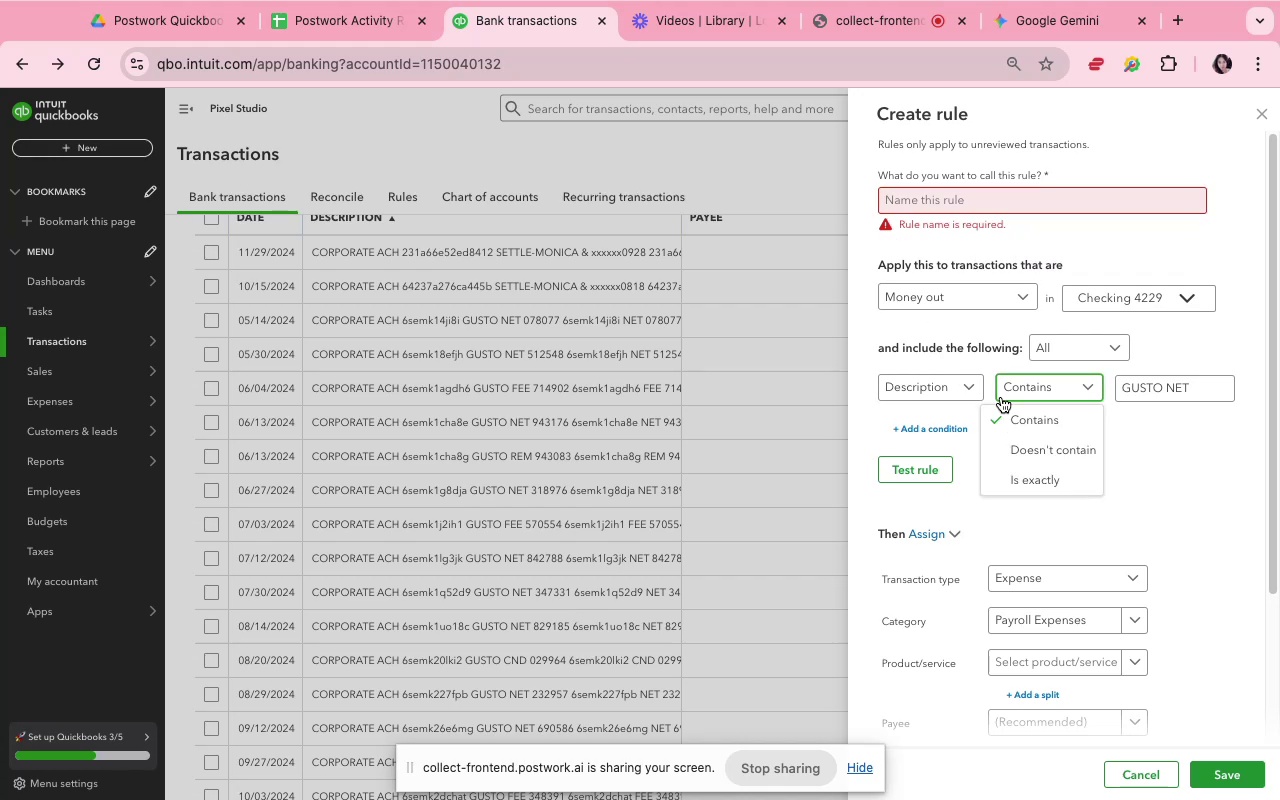 
mouse_move([937, 204])
 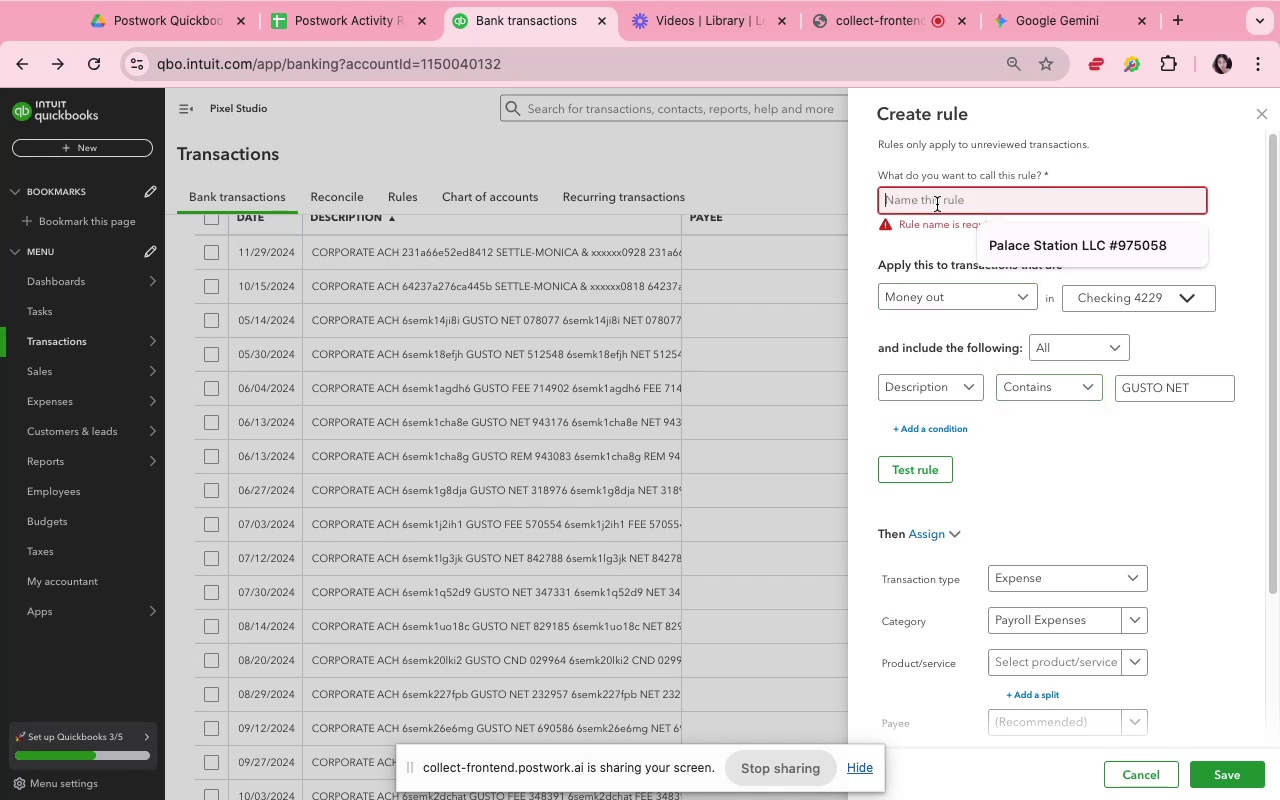 
type(net)
 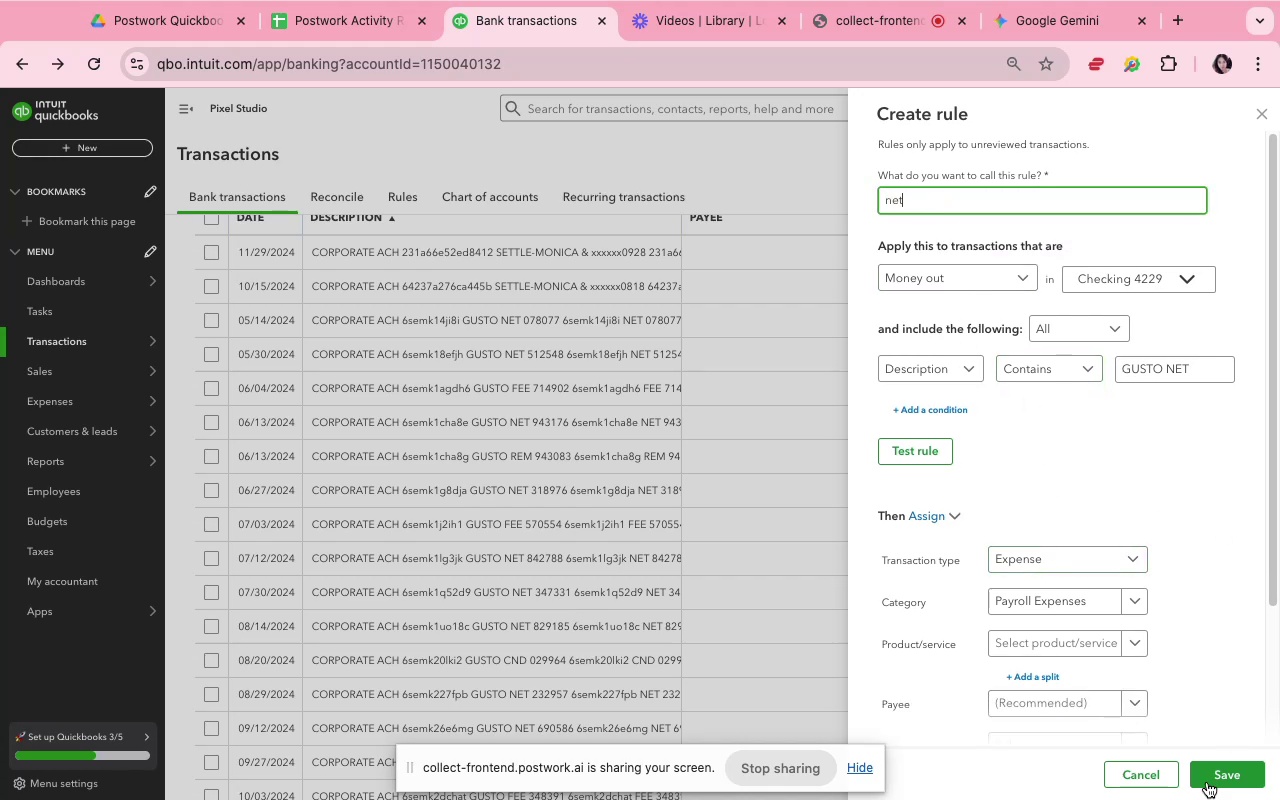 
left_click([1208, 784])
 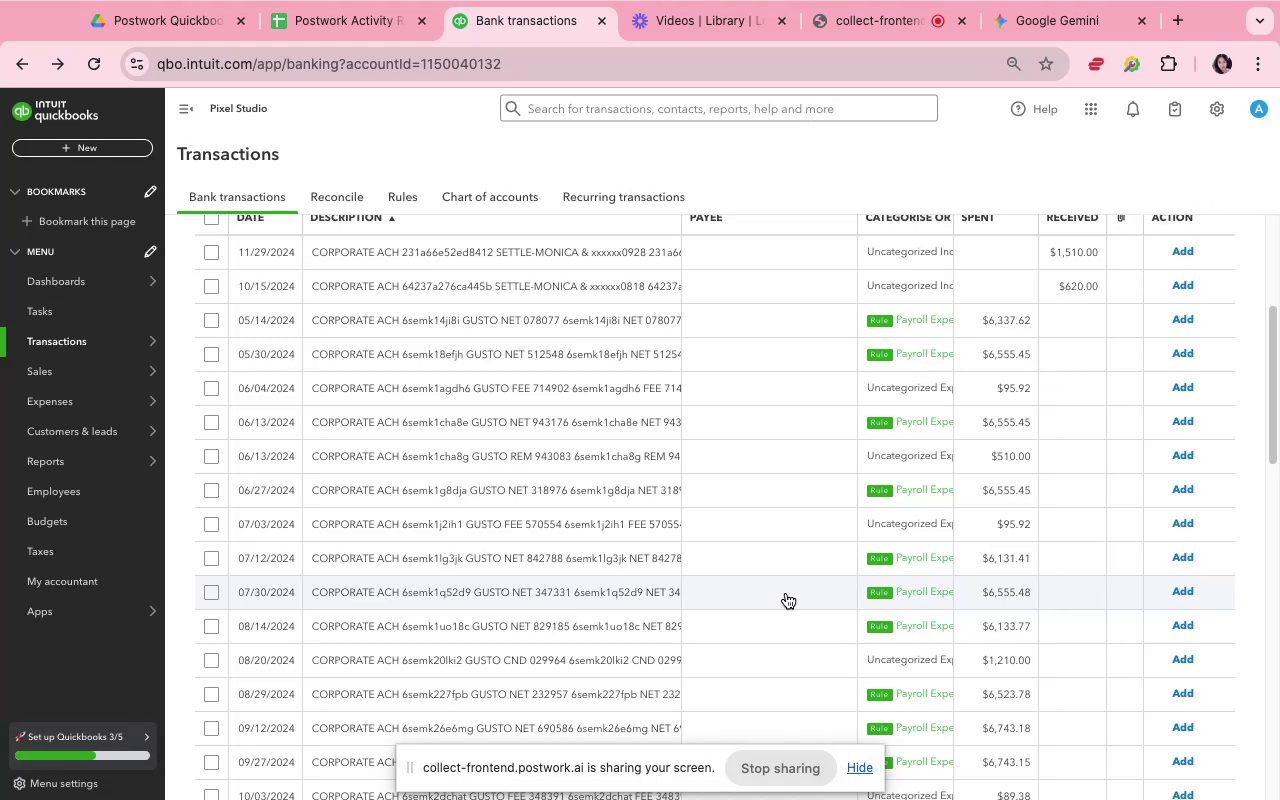 
wait(5.94)
 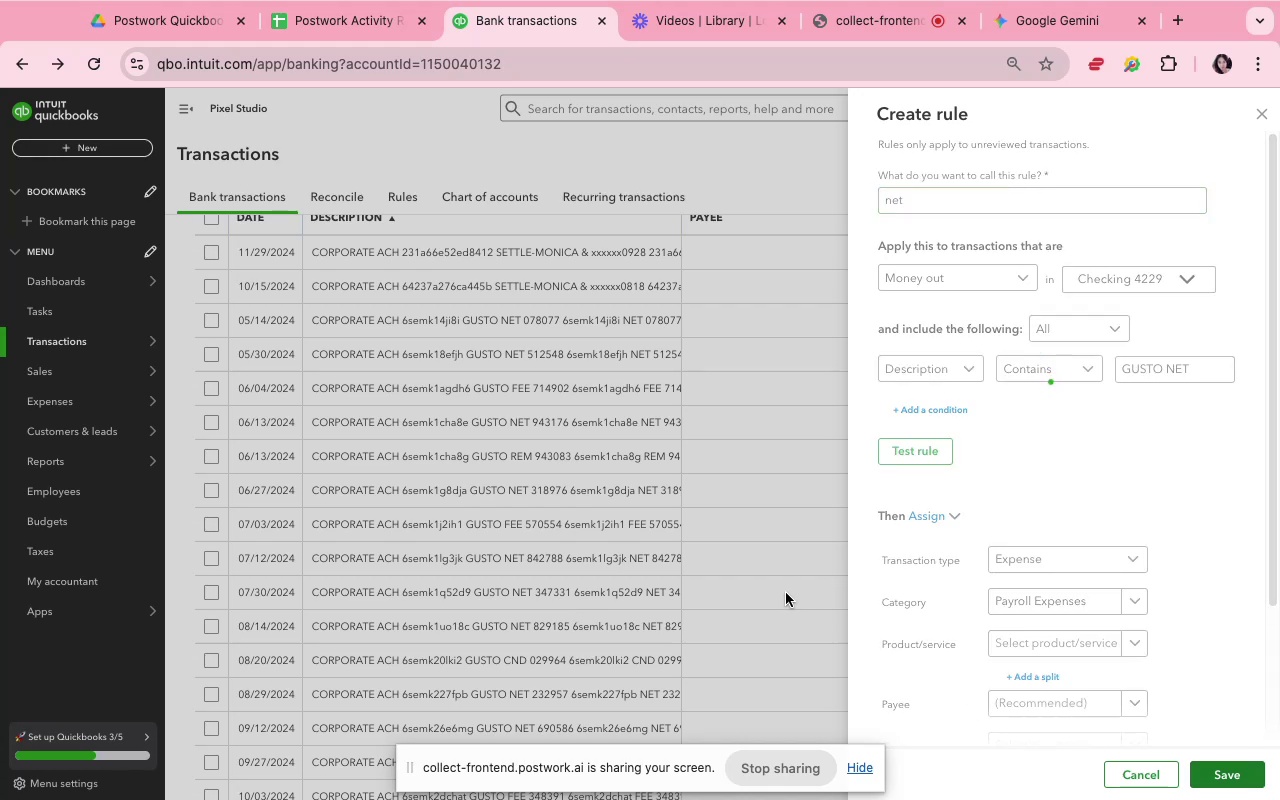 
mouse_move([831, 363])
 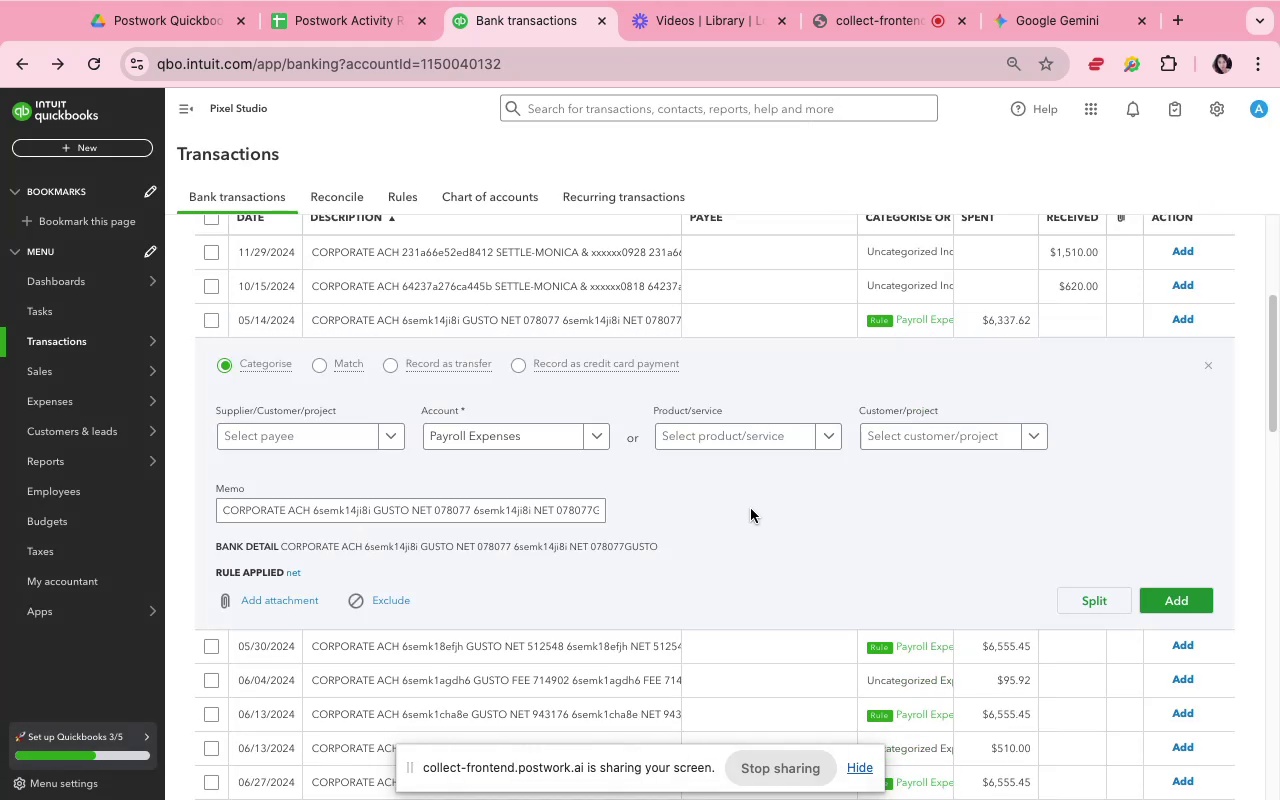 
left_click([751, 509])
 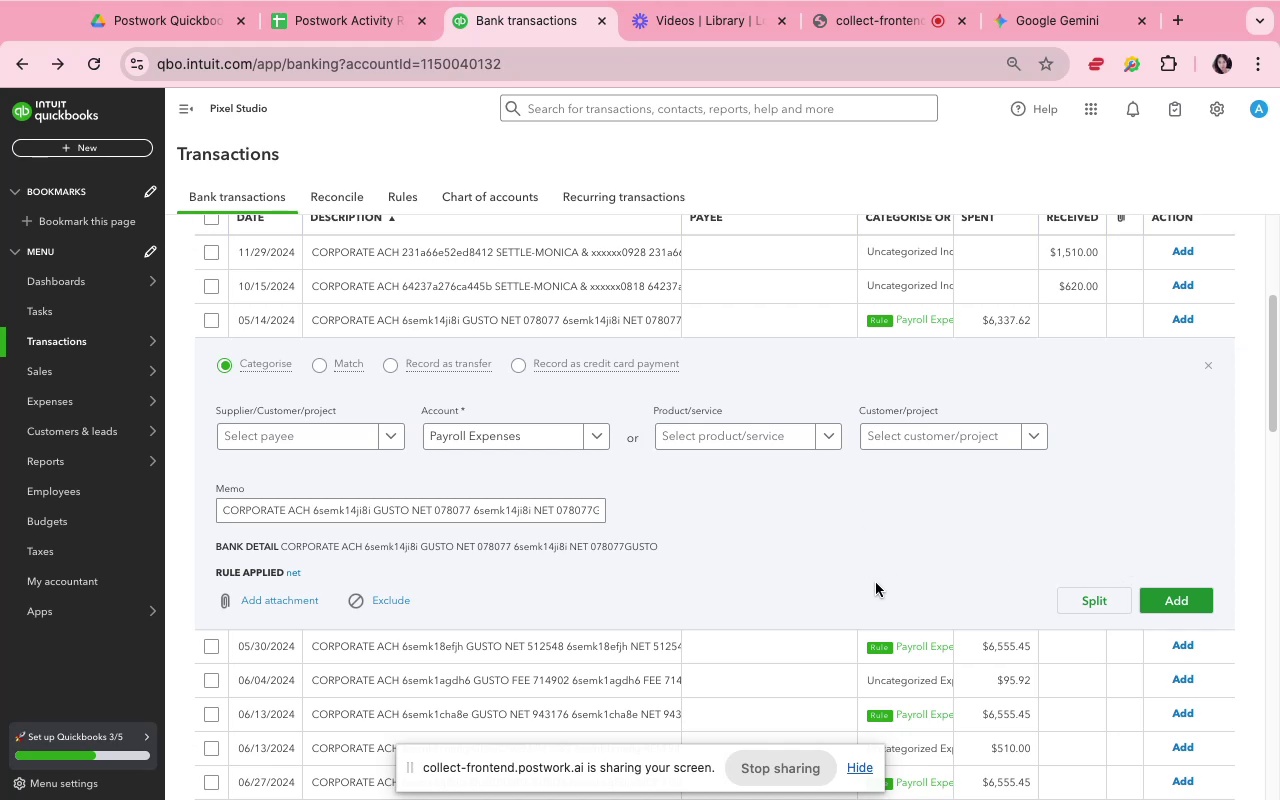 
wait(10.8)
 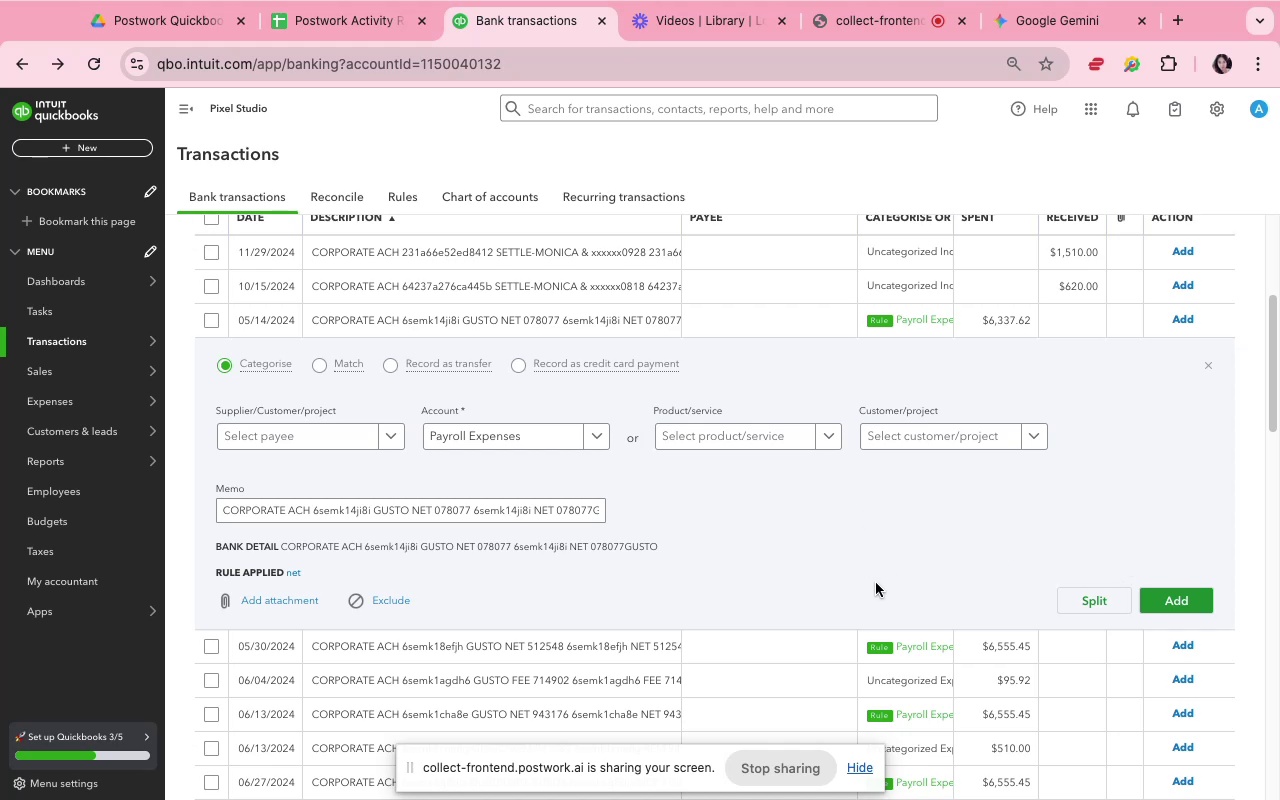 
left_click([1180, 613])
 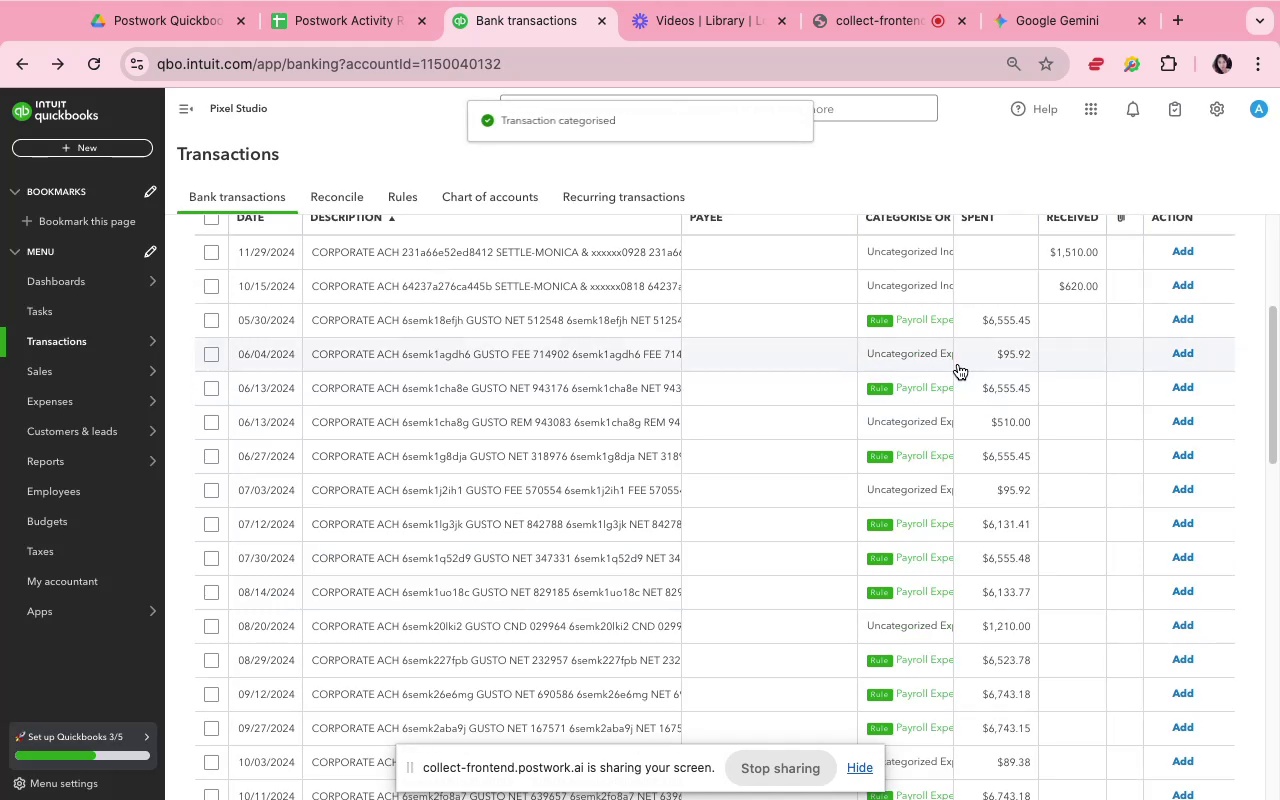 
left_click([939, 322])
 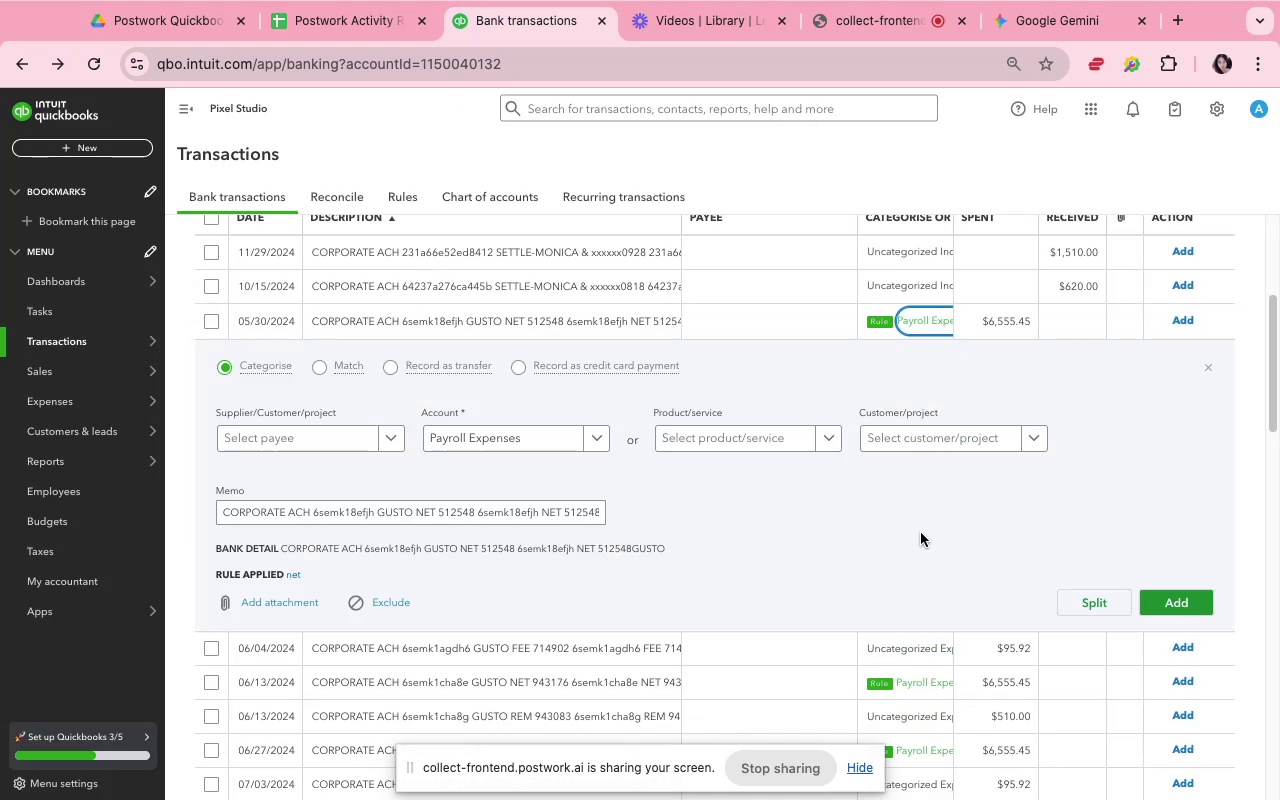 
wait(6.95)
 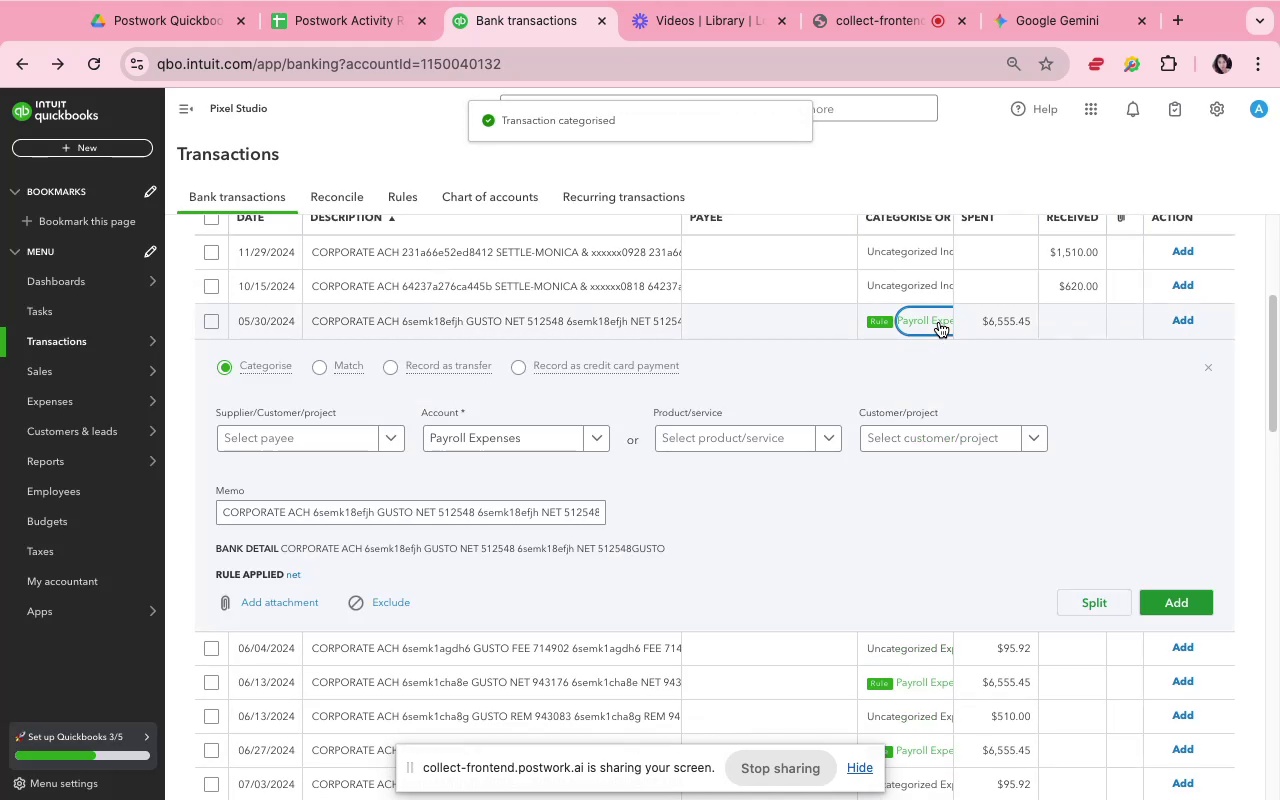 
left_click([921, 533])
 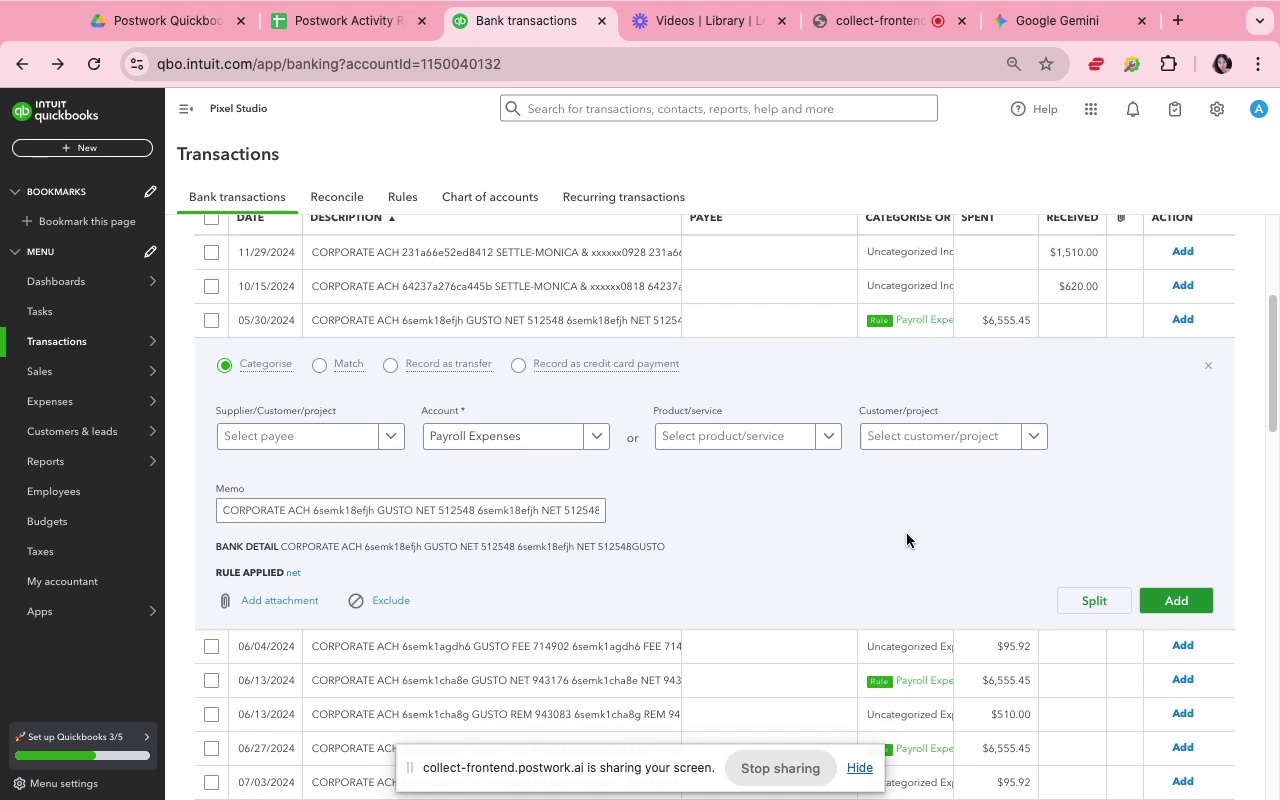 
wait(6.9)
 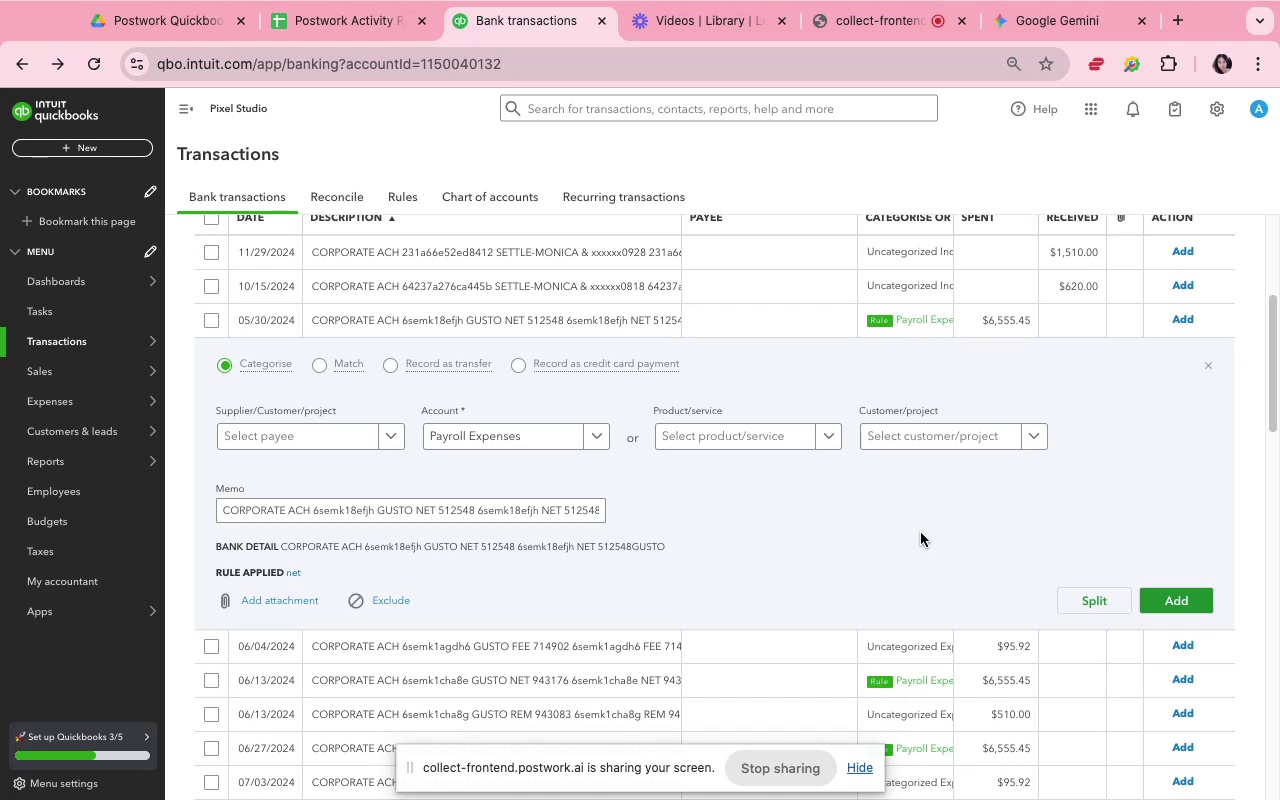 
left_click([1154, 589])
 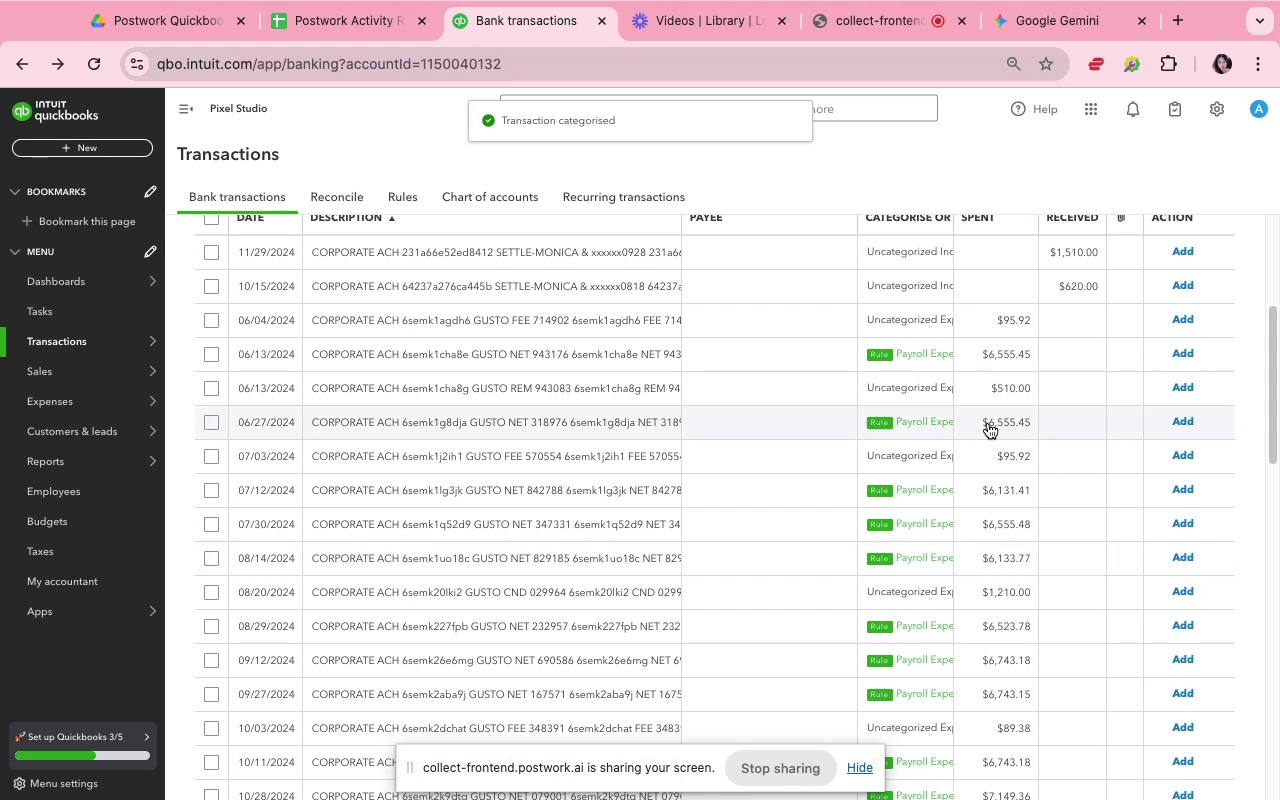 
left_click([930, 361])
 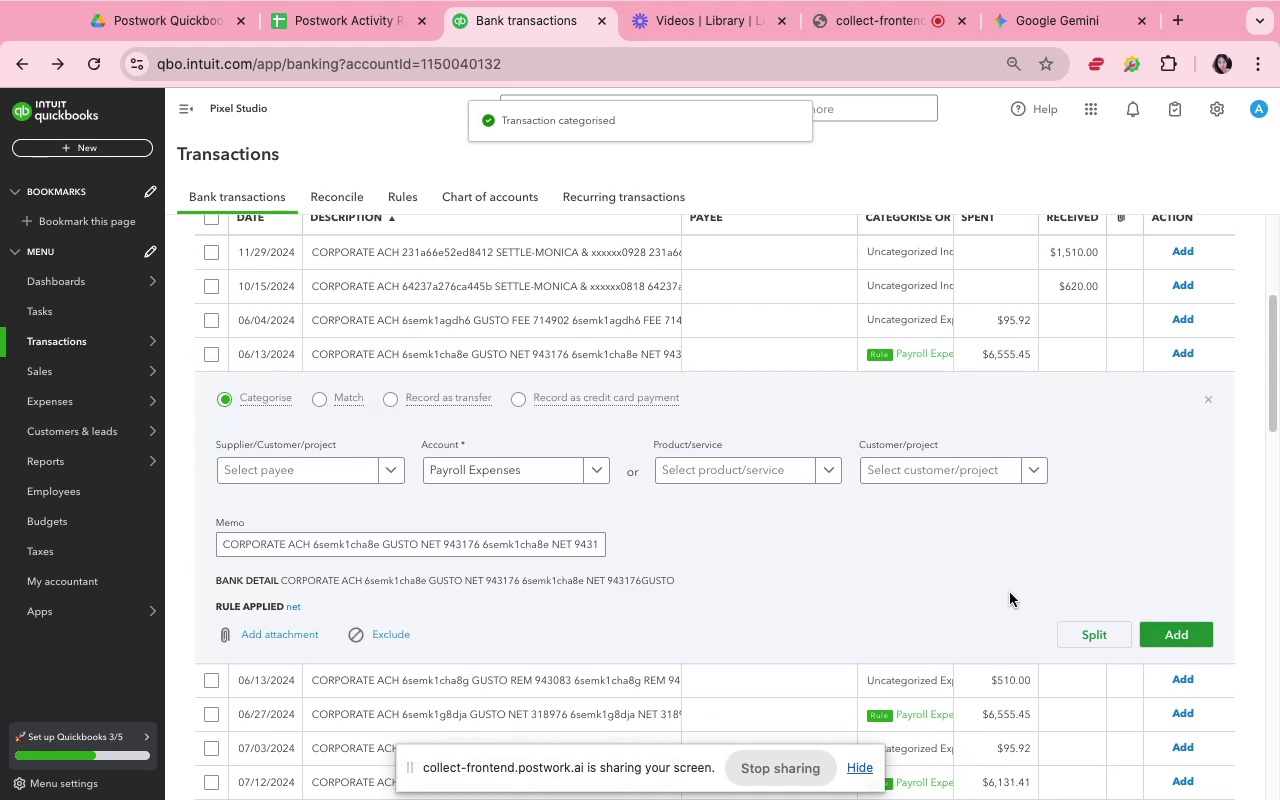 
scroll: coordinate [1010, 594], scroll_direction: down, amount: 3.0
 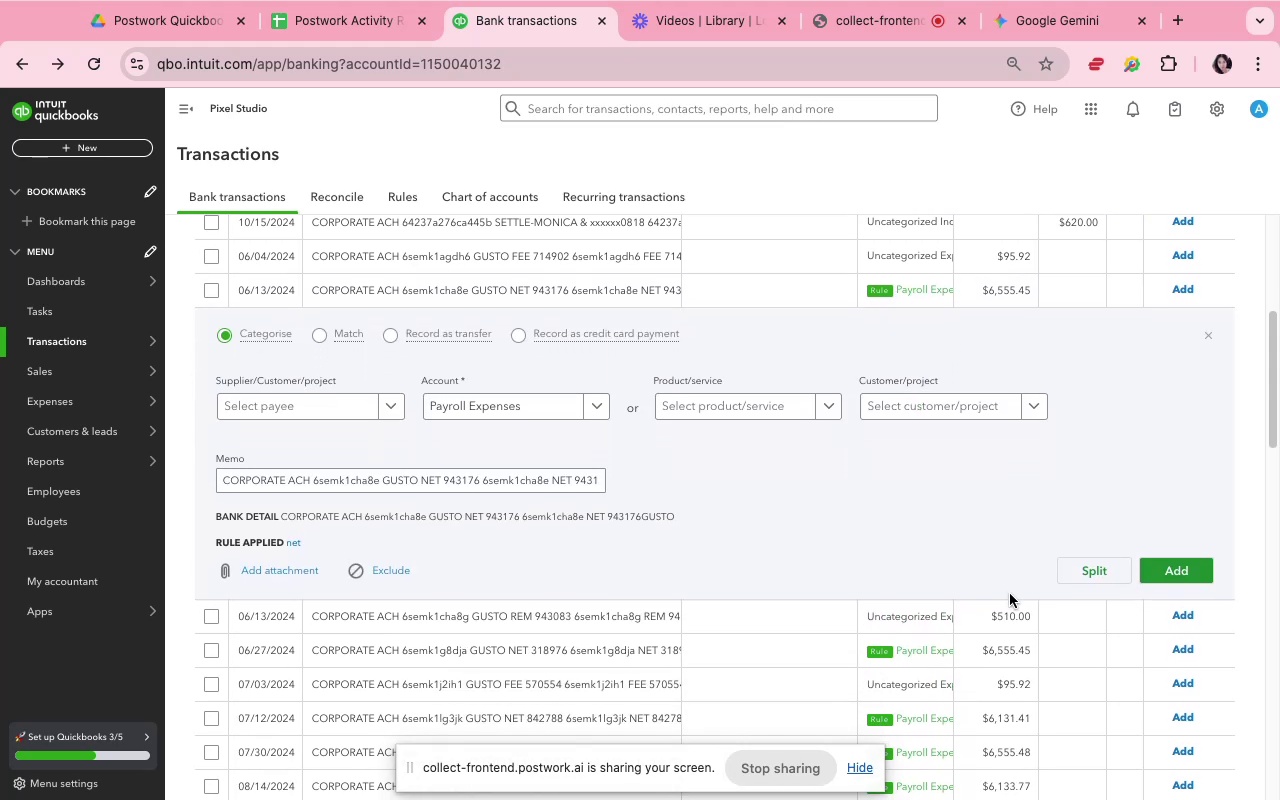 
scroll: coordinate [791, 508], scroll_direction: up, amount: 7.0
 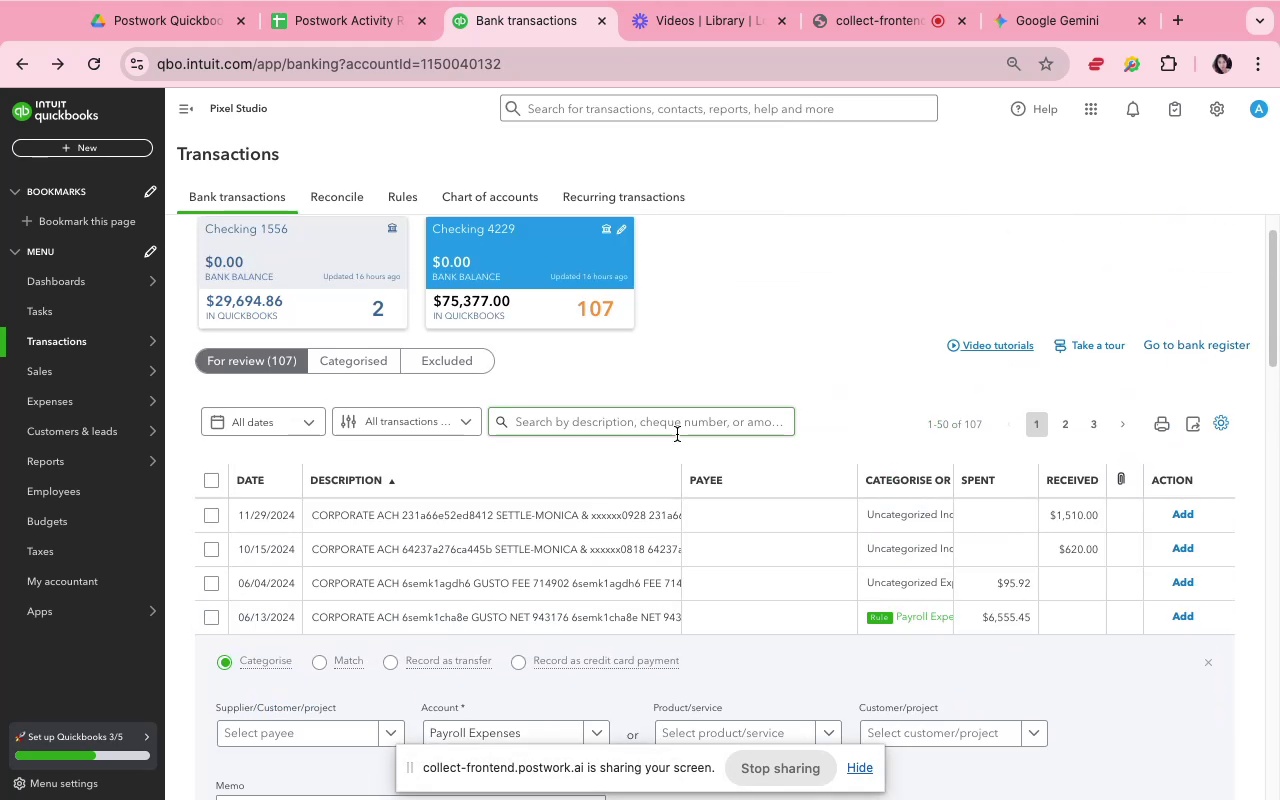 
left_click([677, 434])
 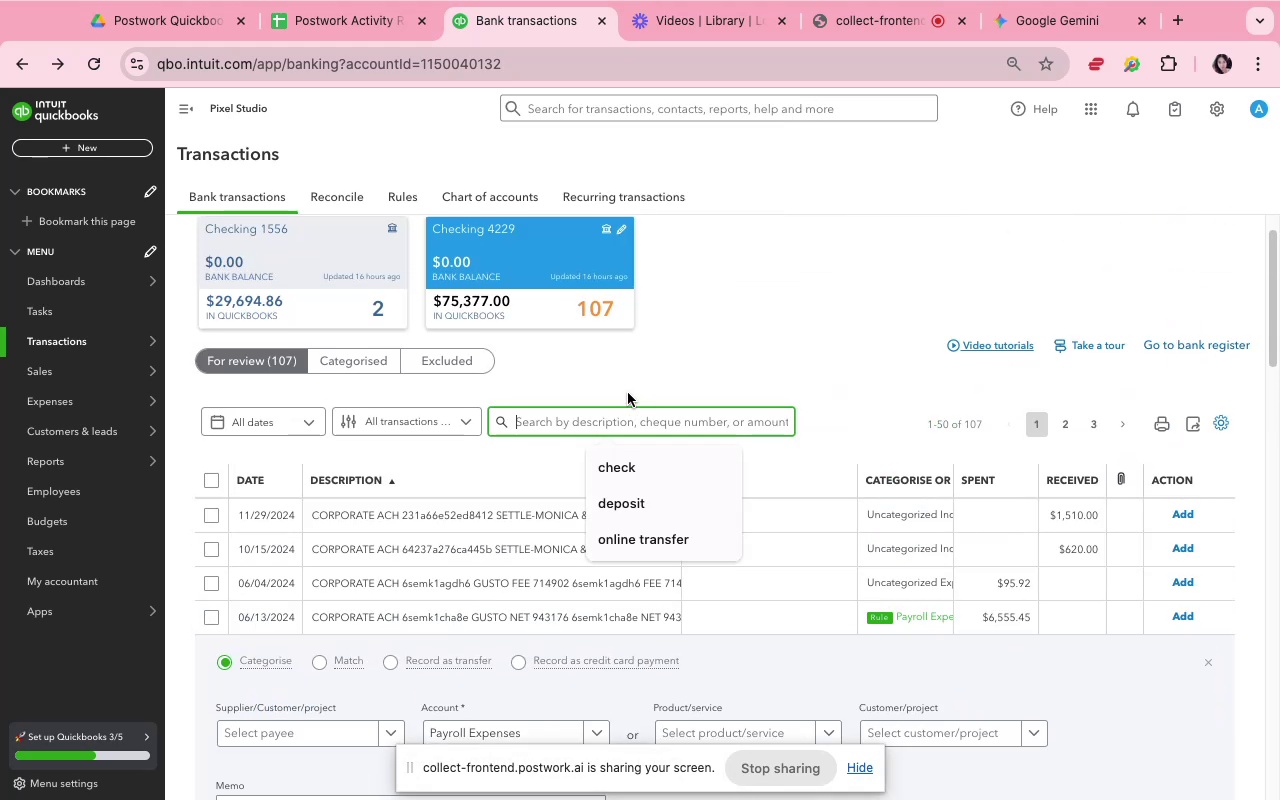 
type(gusto)
 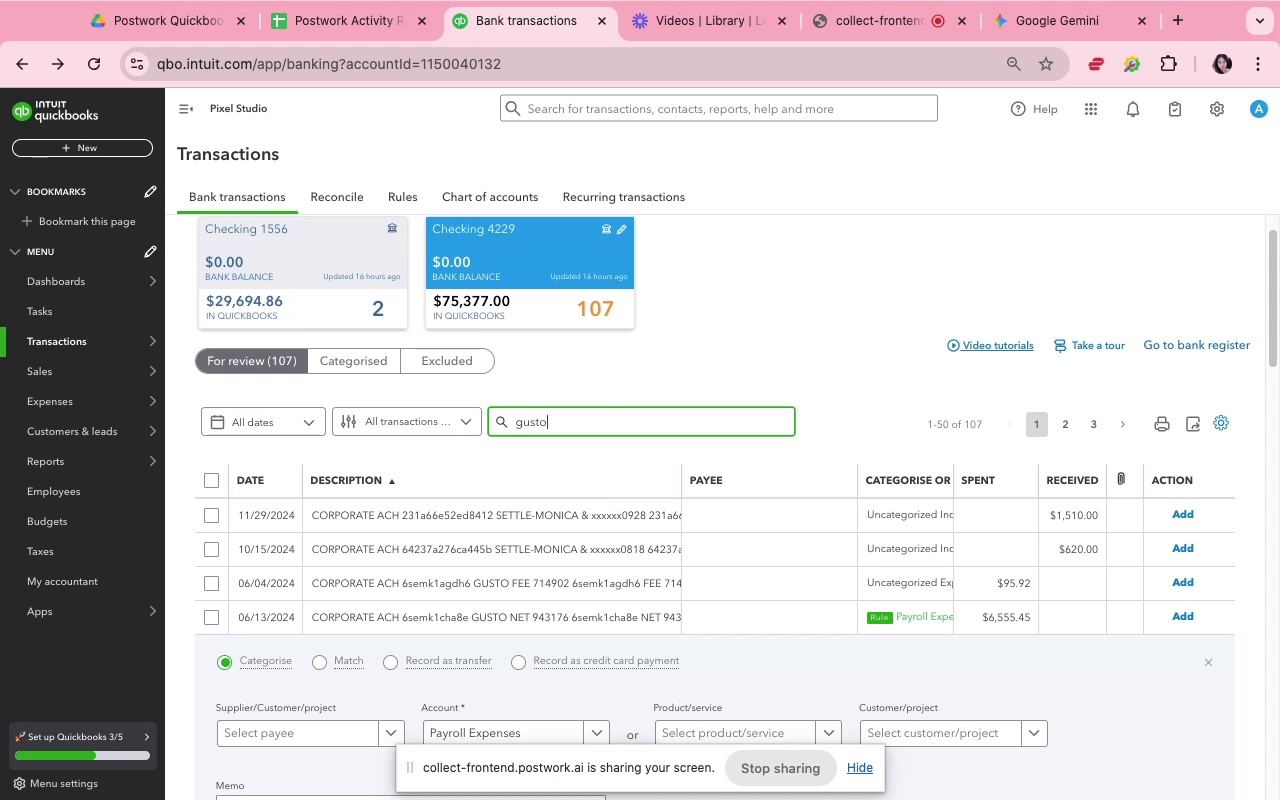 
key(Enter)
 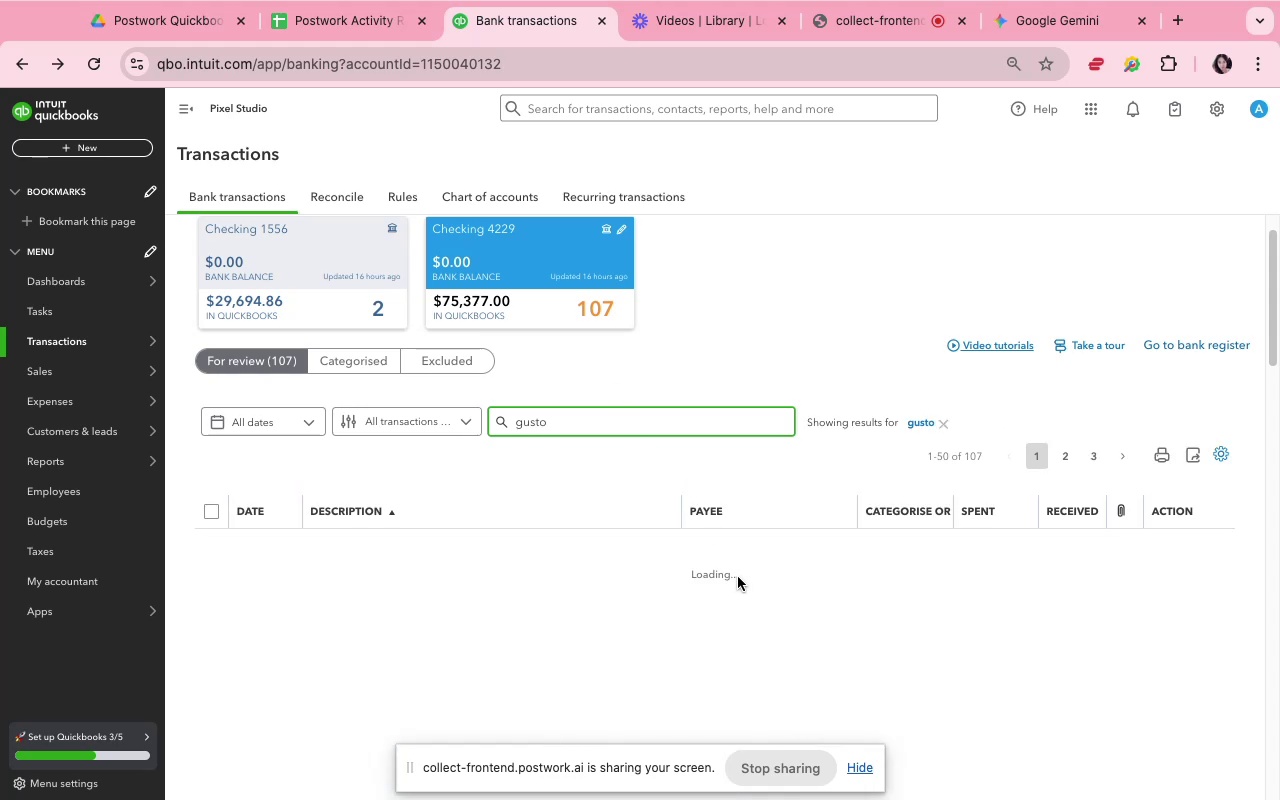 
wait(11.4)
 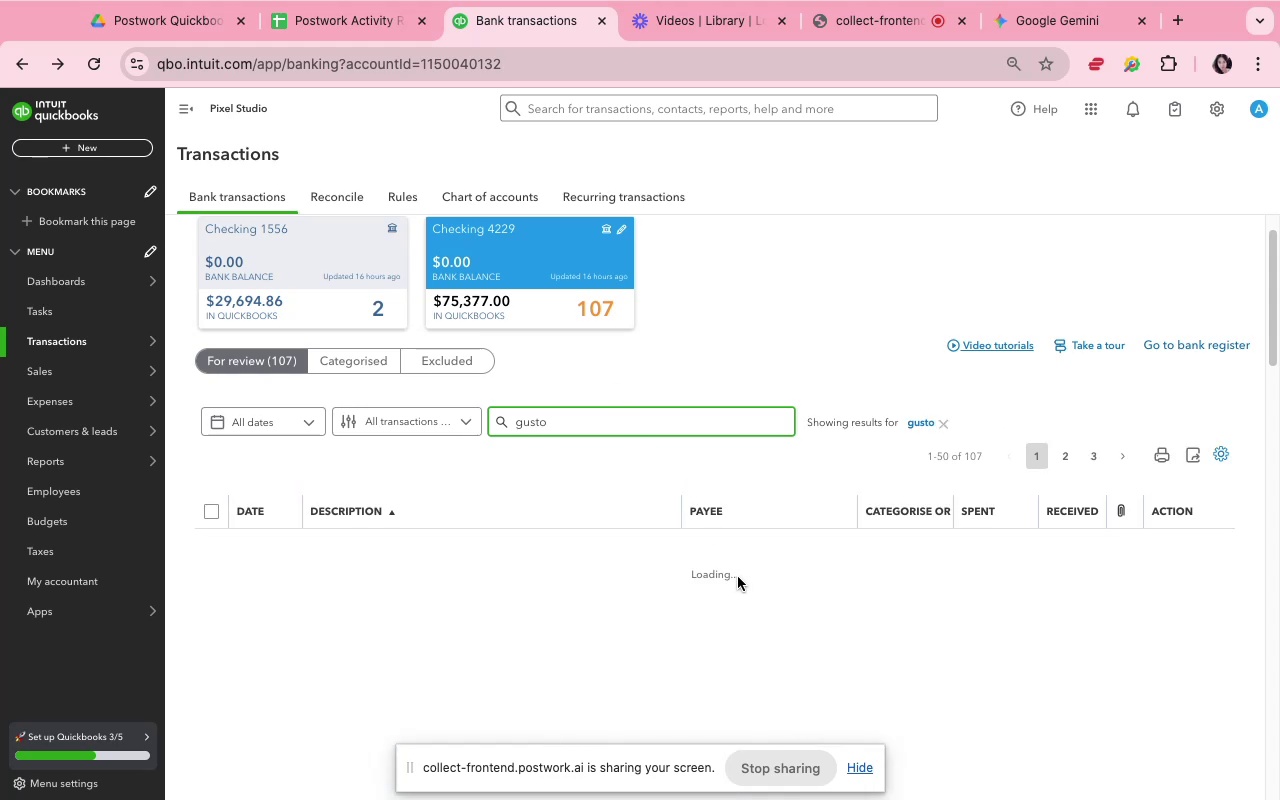 
scroll: coordinate [788, 541], scroll_direction: down, amount: 5.0
 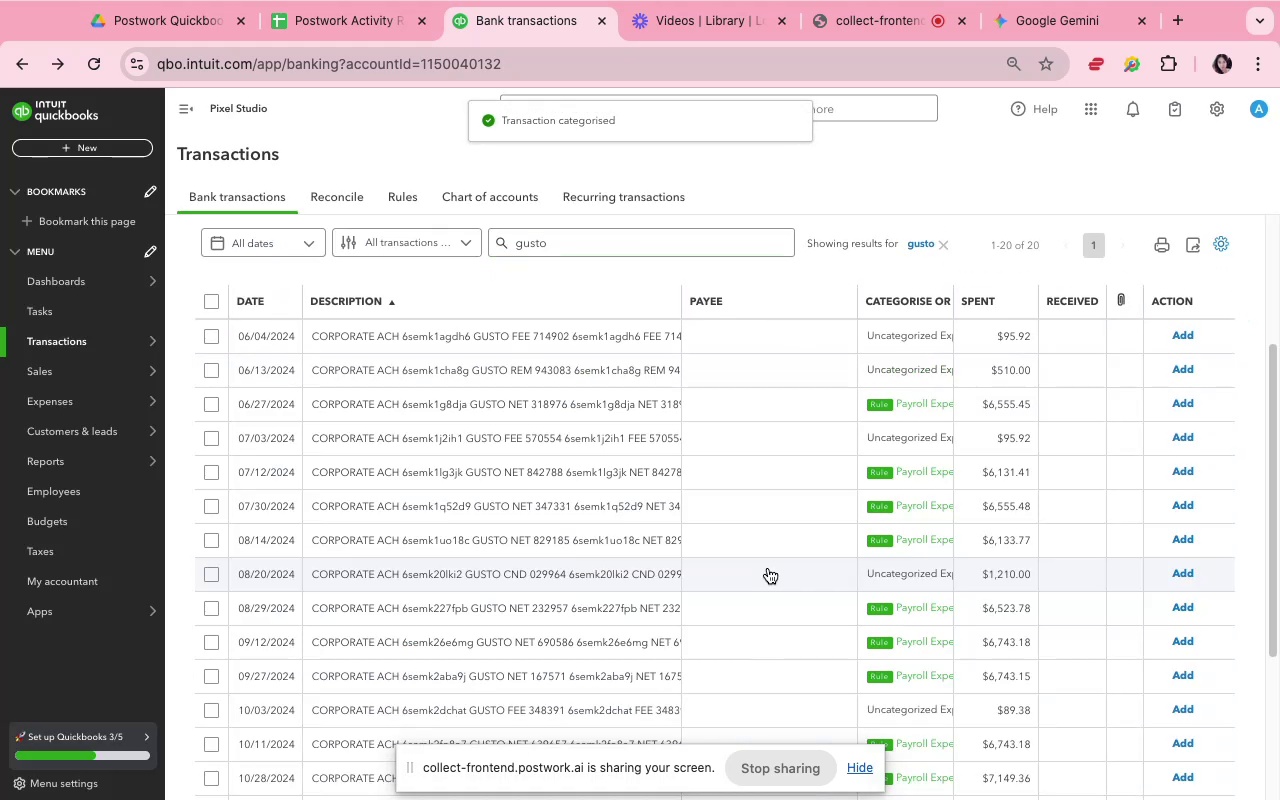 
wait(6.03)
 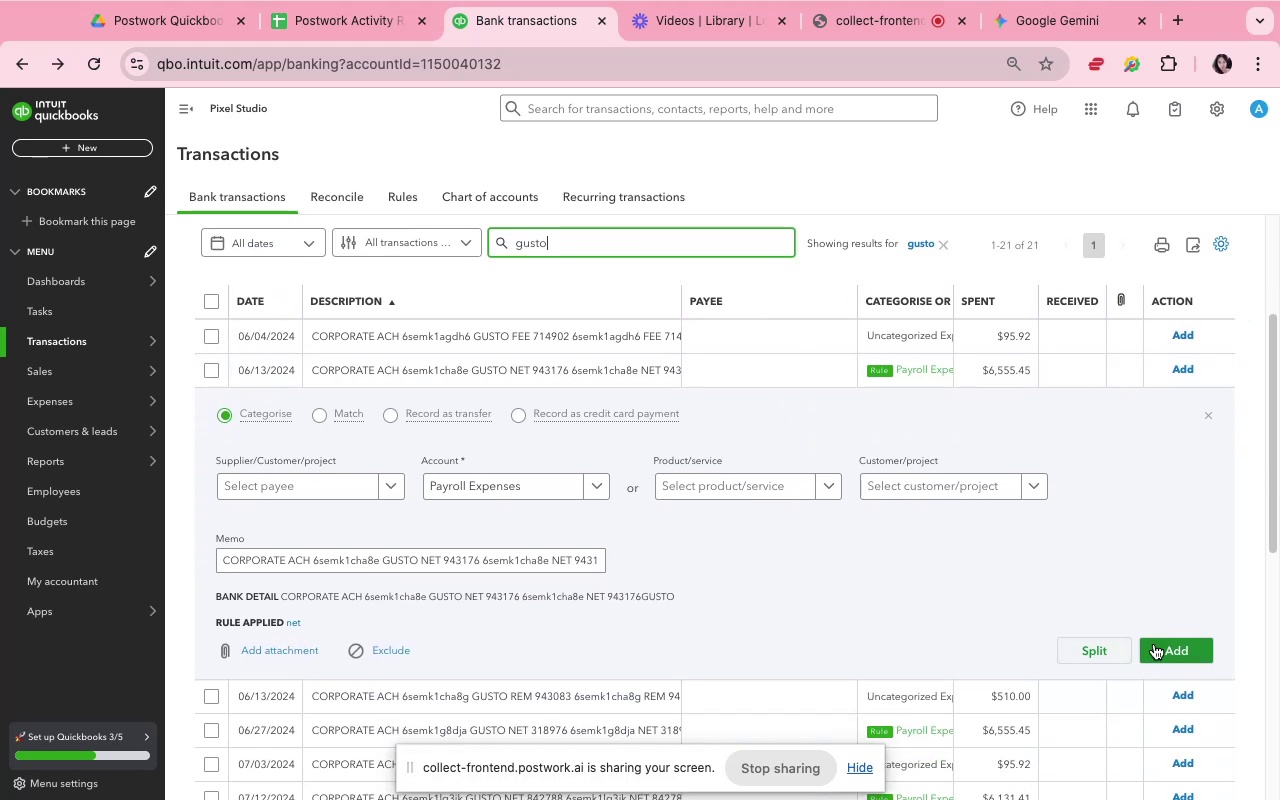 
left_click([810, 410])
 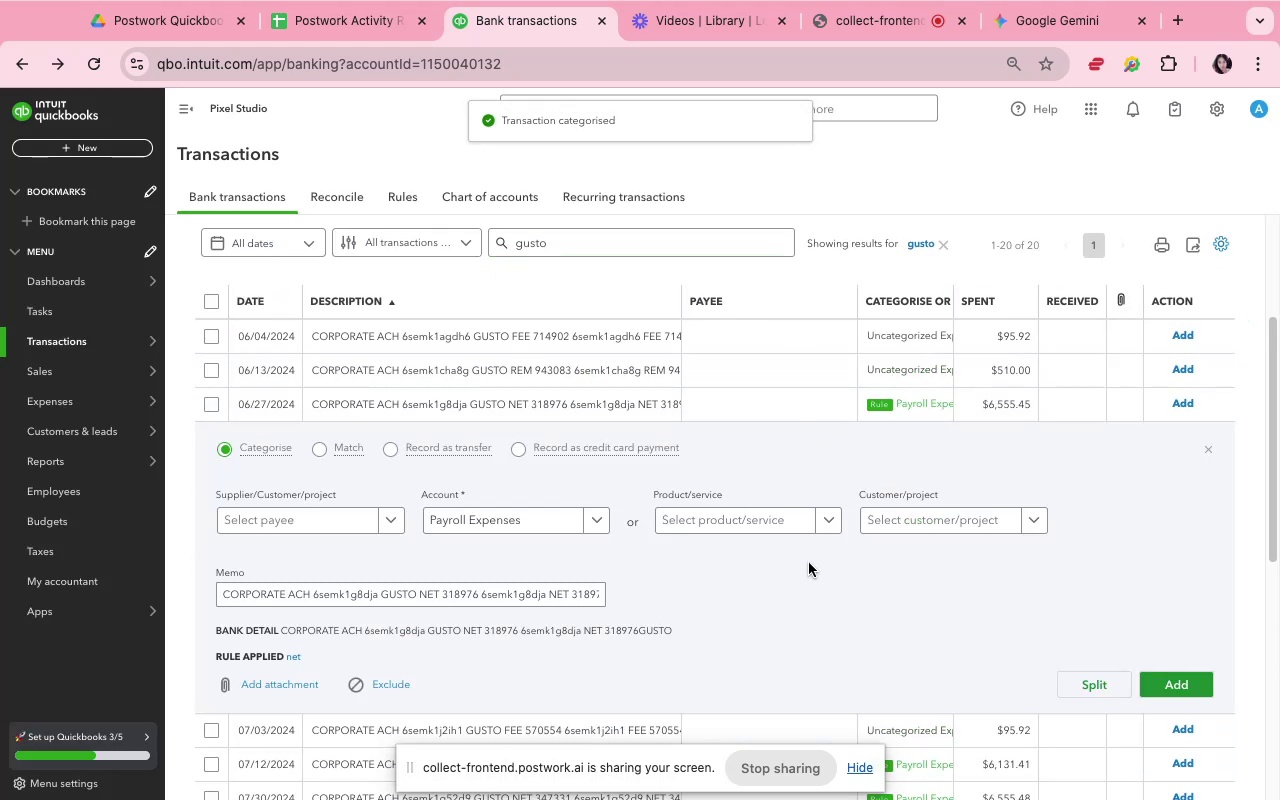 
left_click([808, 607])
 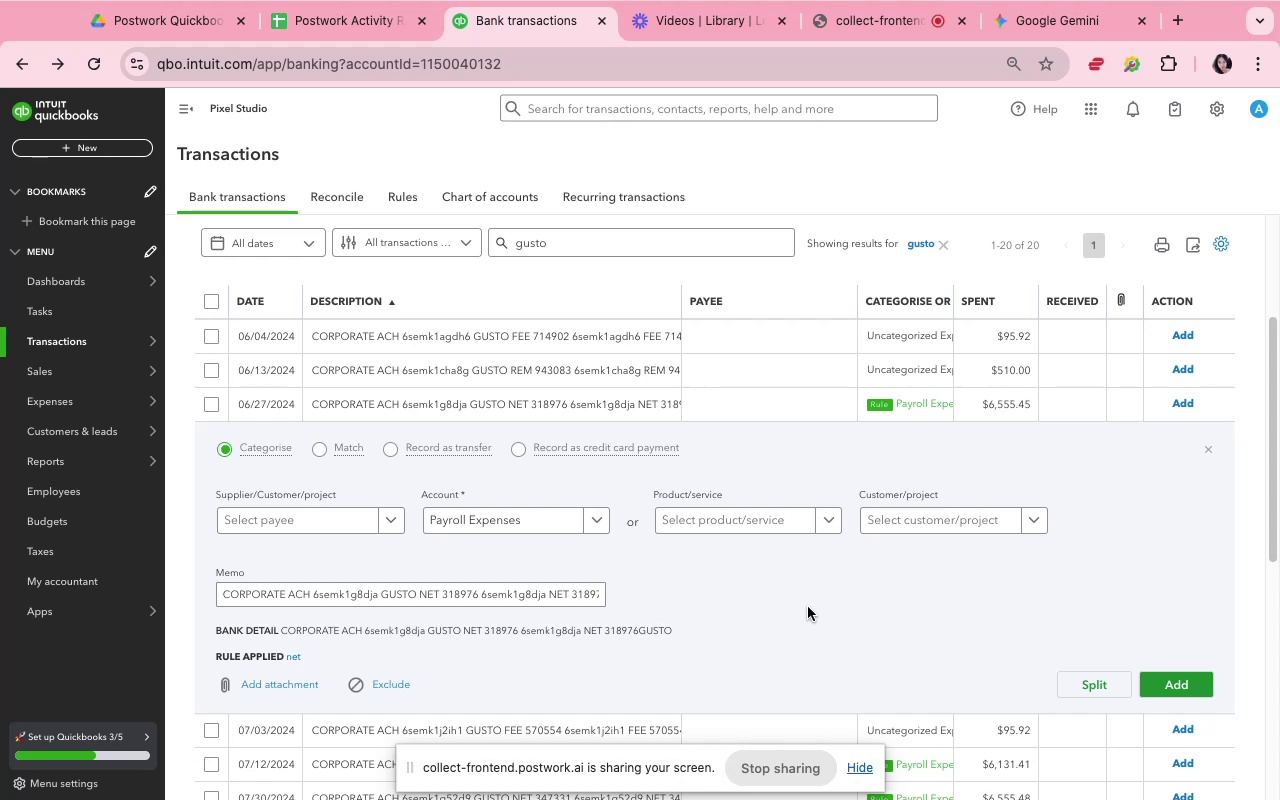 
scroll: coordinate [804, 601], scroll_direction: down, amount: 52.0
 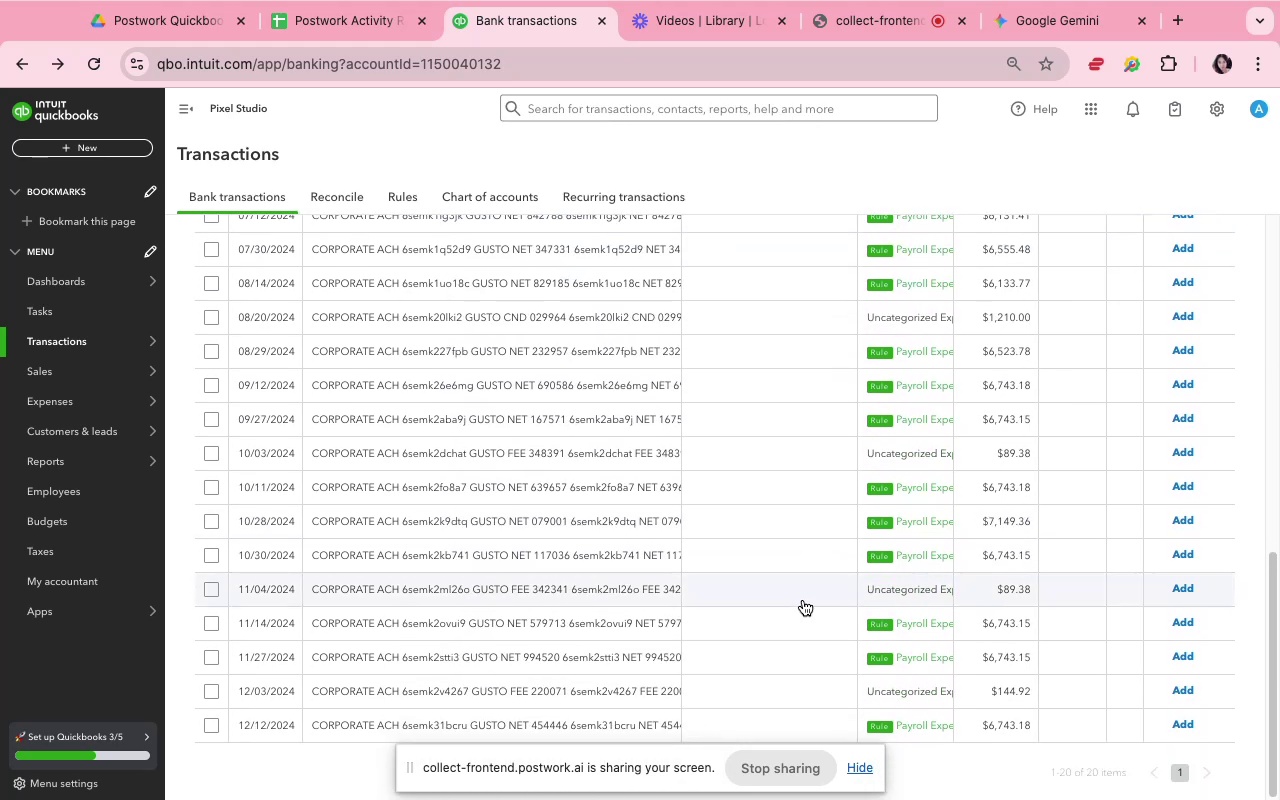 
scroll: coordinate [803, 600], scroll_direction: up, amount: 46.0
 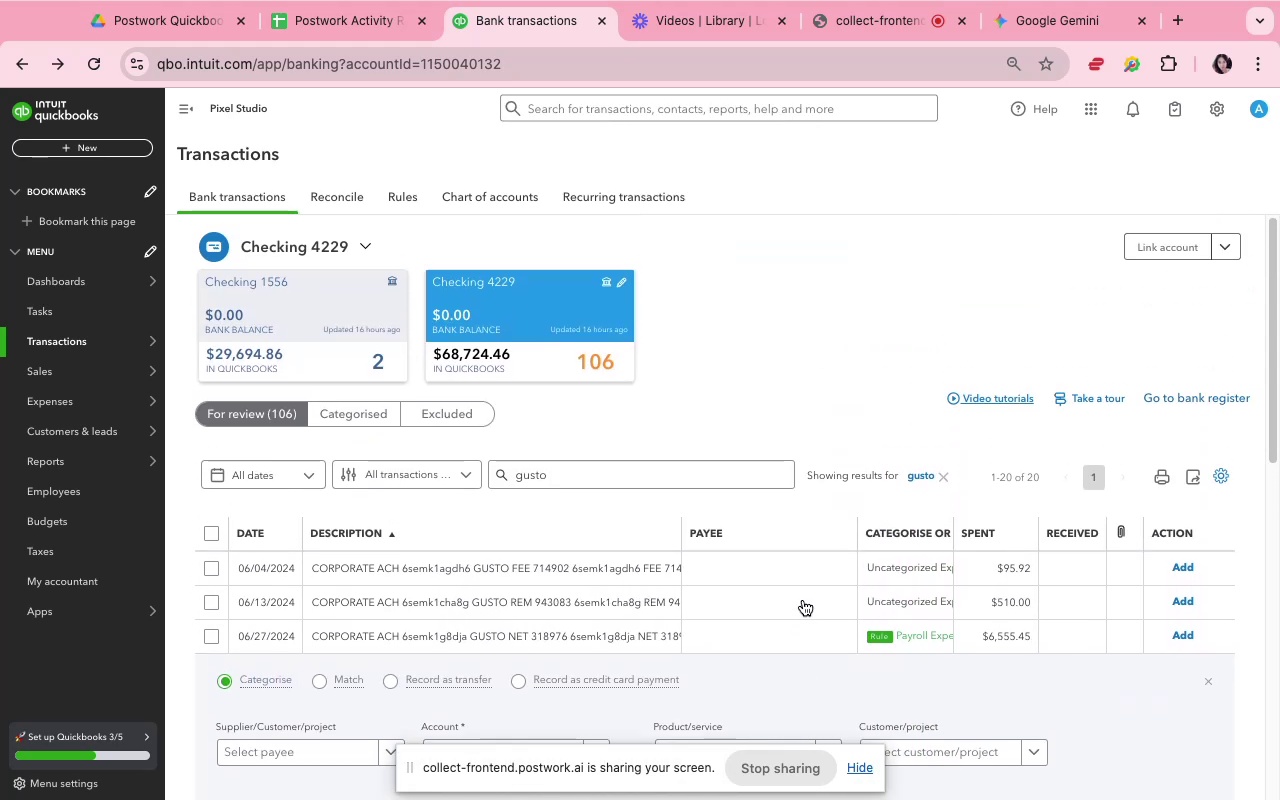 
scroll: coordinate [803, 600], scroll_direction: down, amount: 9.0
 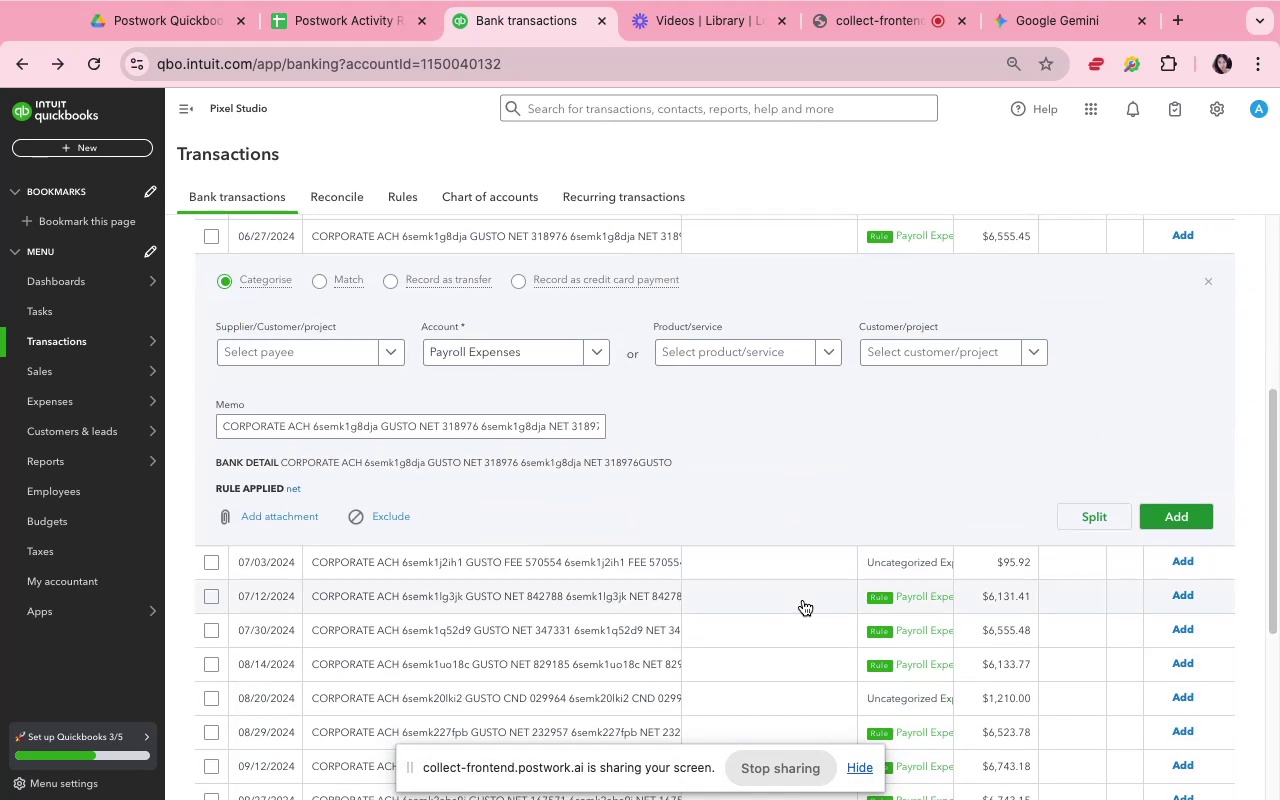 
scroll: coordinate [803, 600], scroll_direction: up, amount: 5.0
 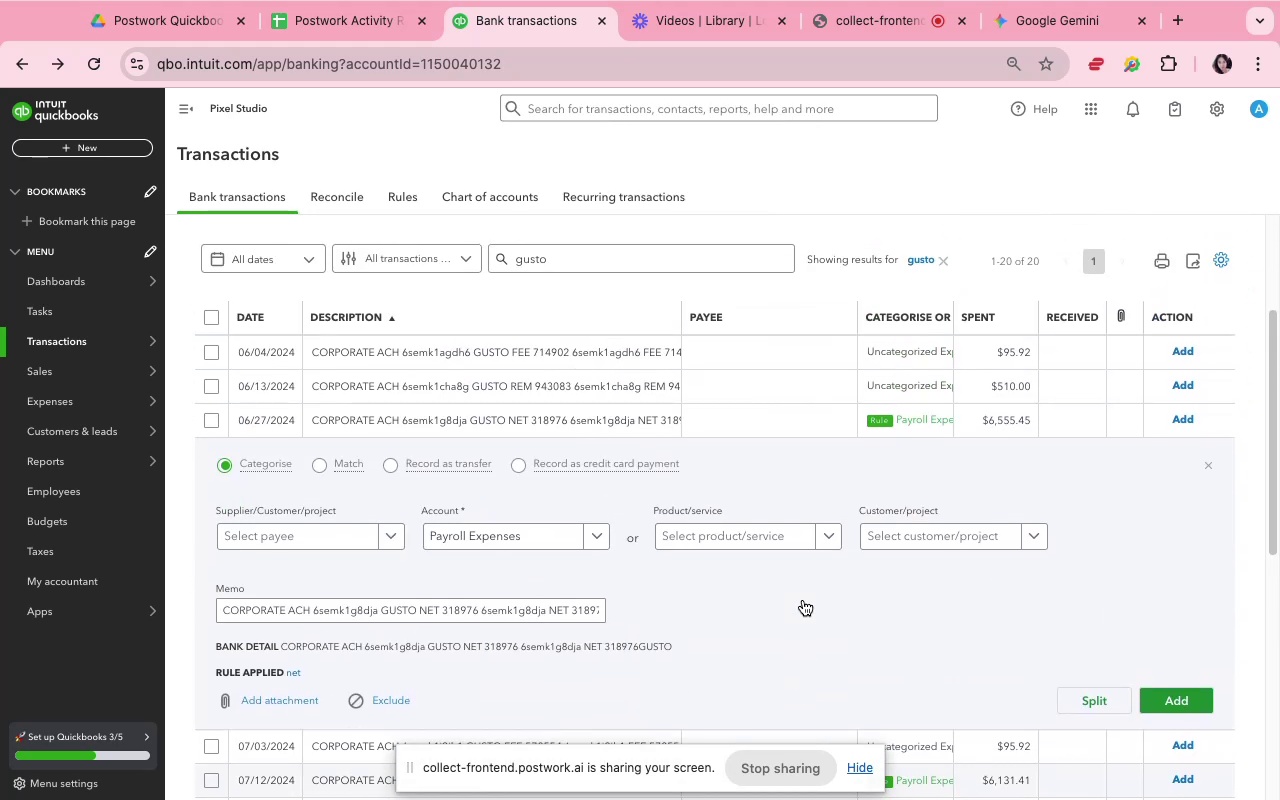 
scroll: coordinate [803, 600], scroll_direction: down, amount: 7.0
 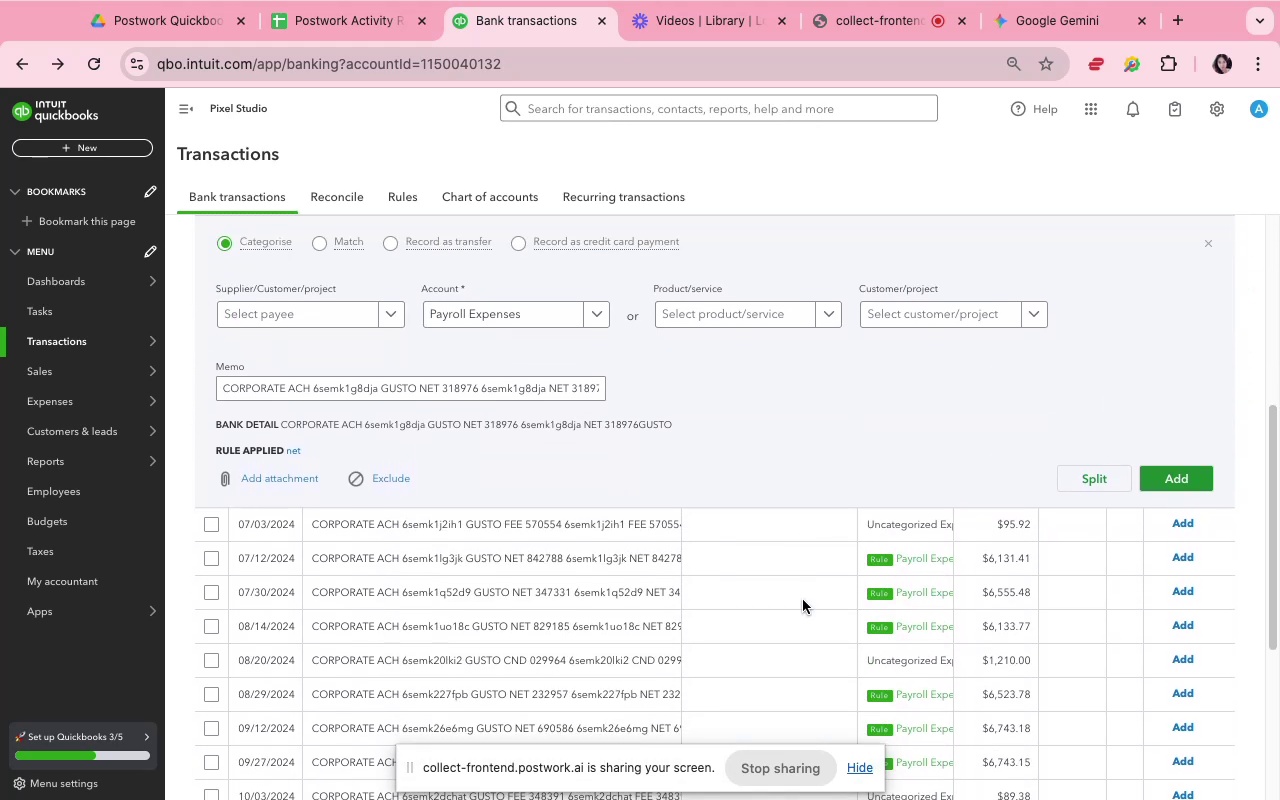 
scroll: coordinate [803, 600], scroll_direction: up, amount: 2.0
 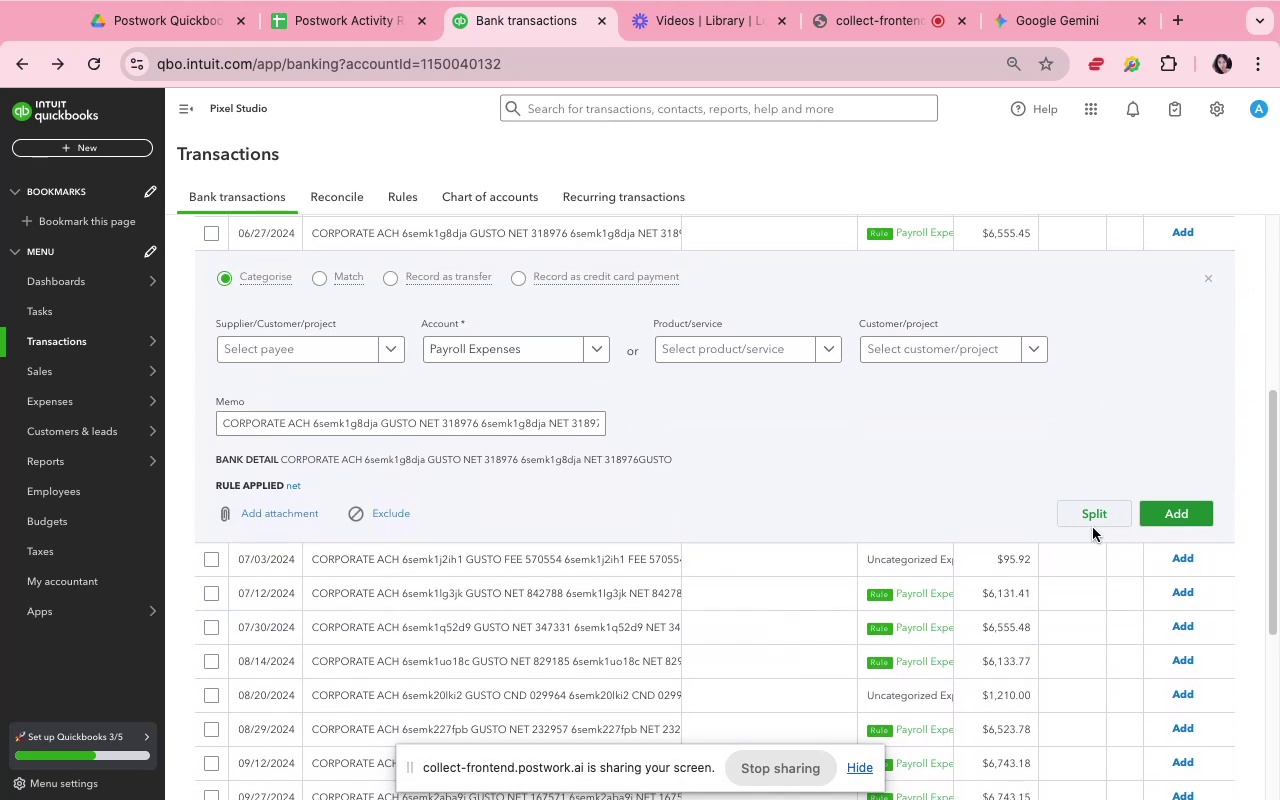 
left_click([1160, 493])
 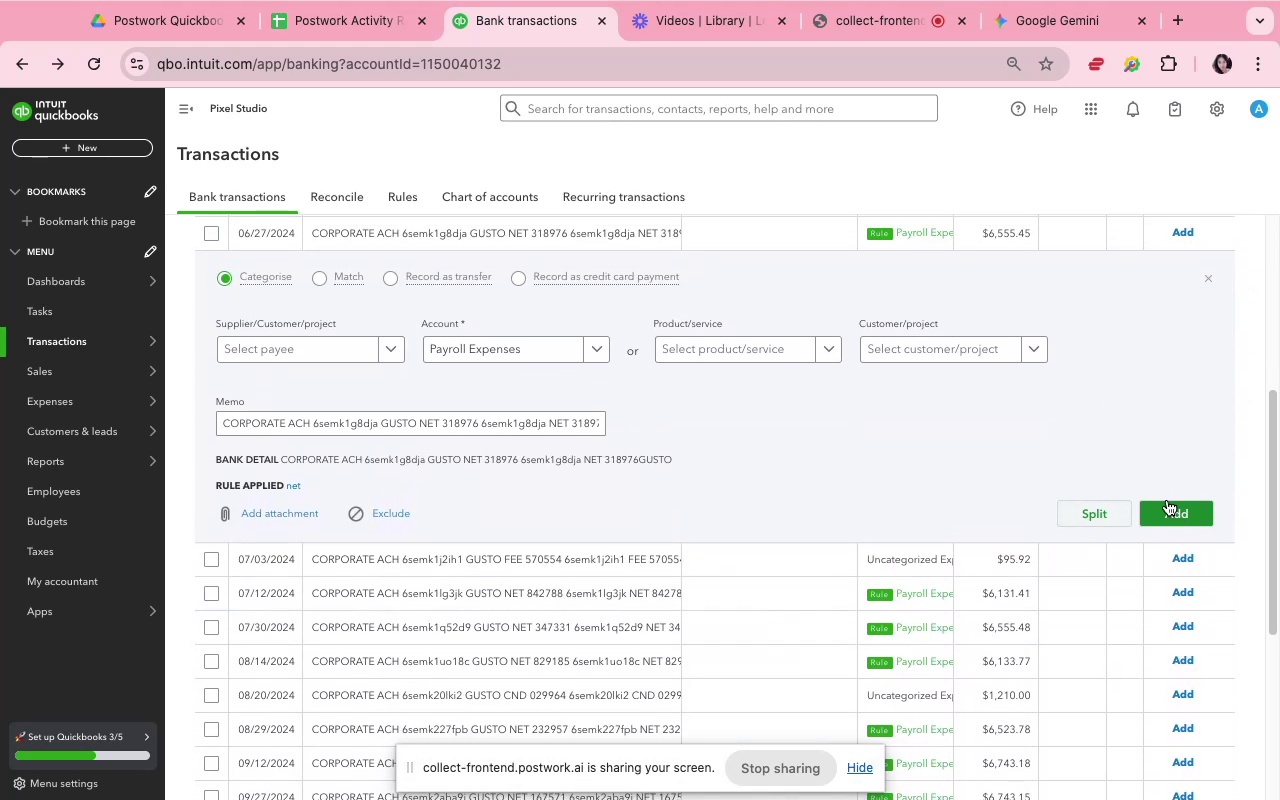 
left_click([1167, 501])
 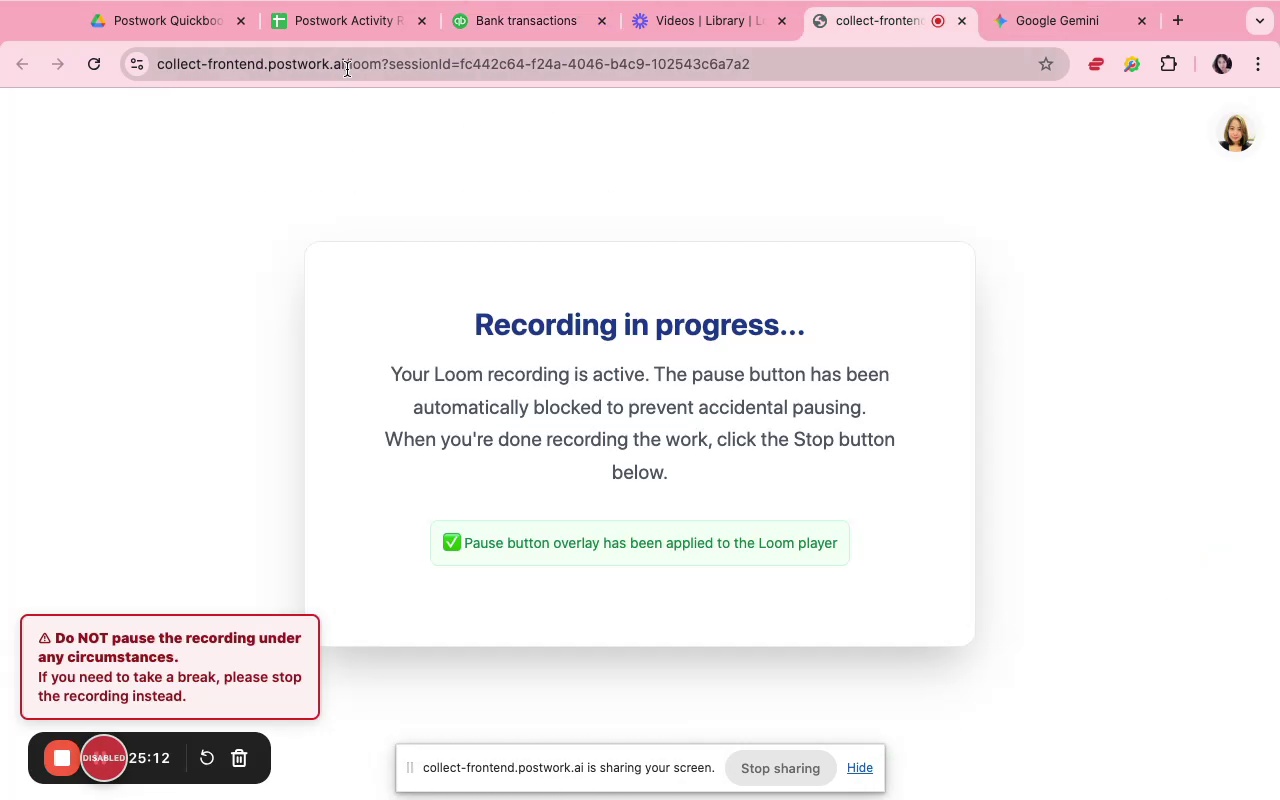 
left_click([483, 27])
 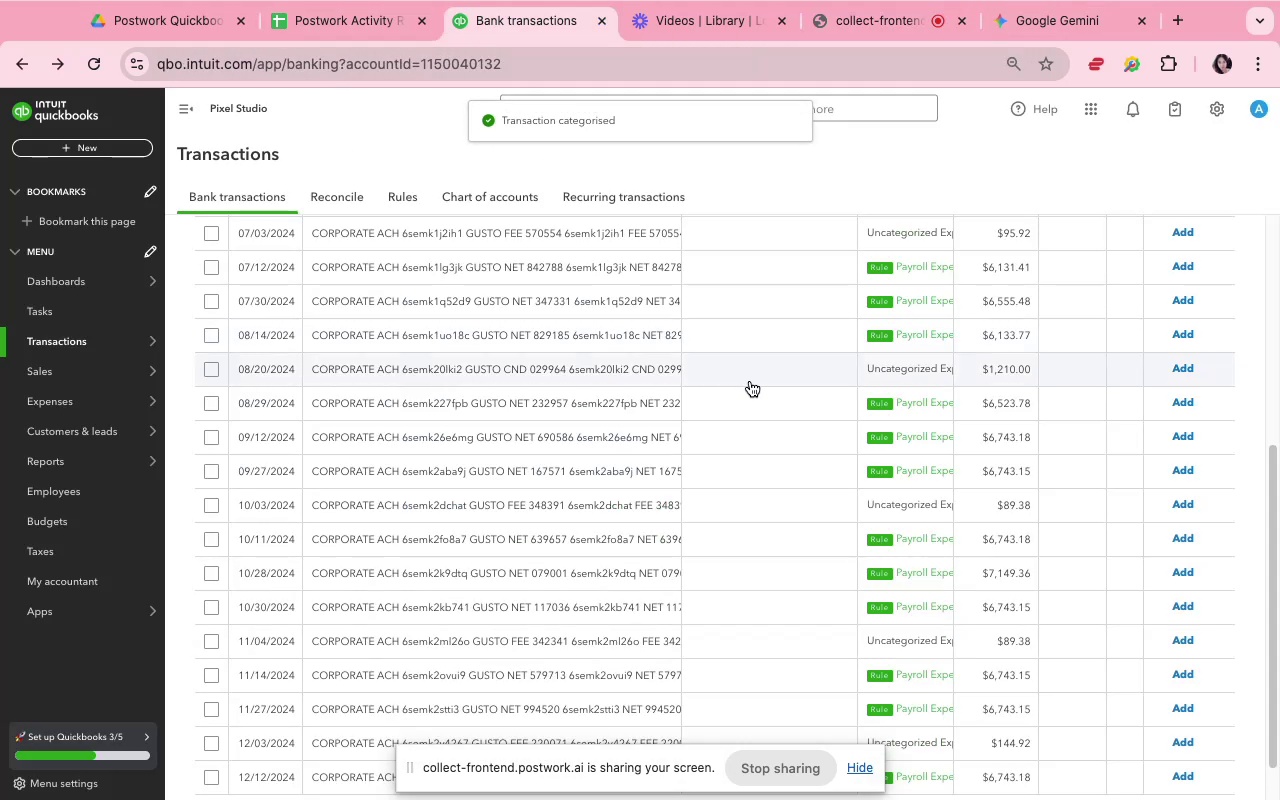 
scroll: coordinate [752, 384], scroll_direction: down, amount: 25.0
 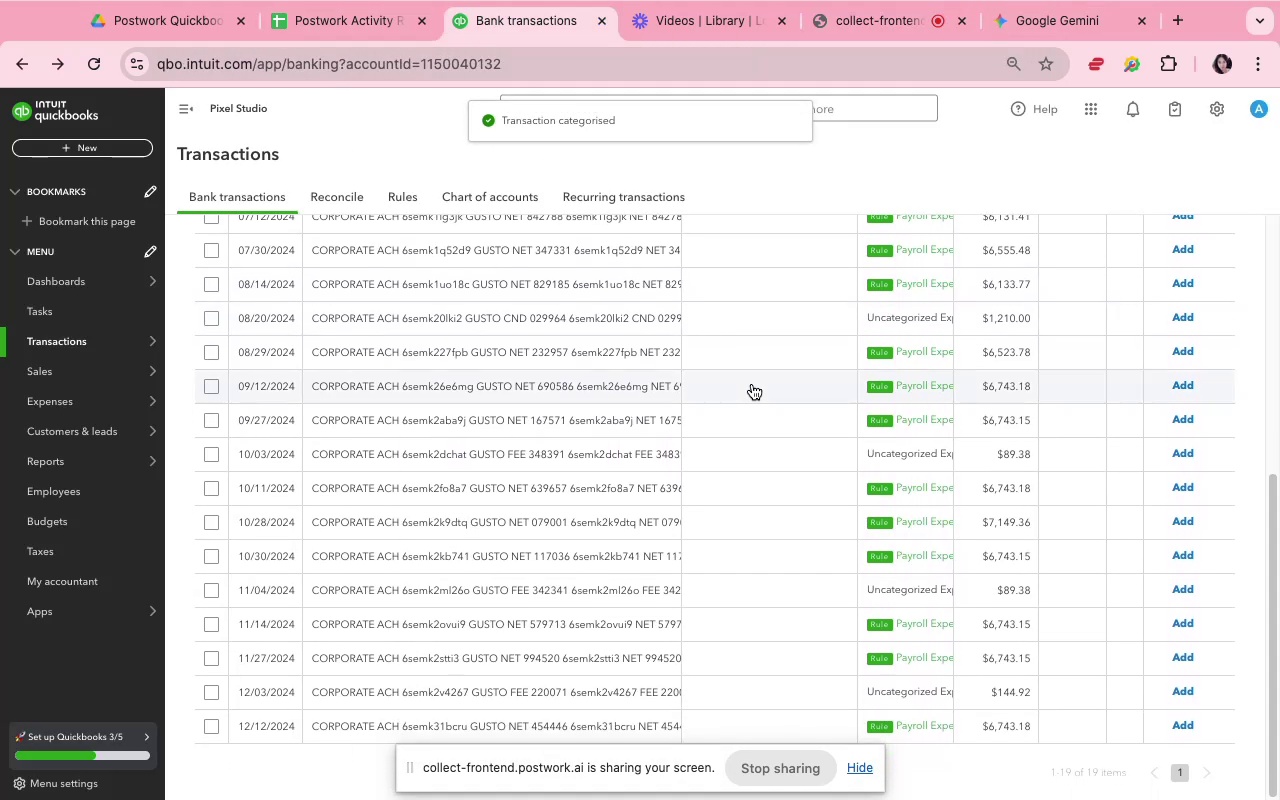 
scroll: coordinate [752, 384], scroll_direction: up, amount: 4.0
 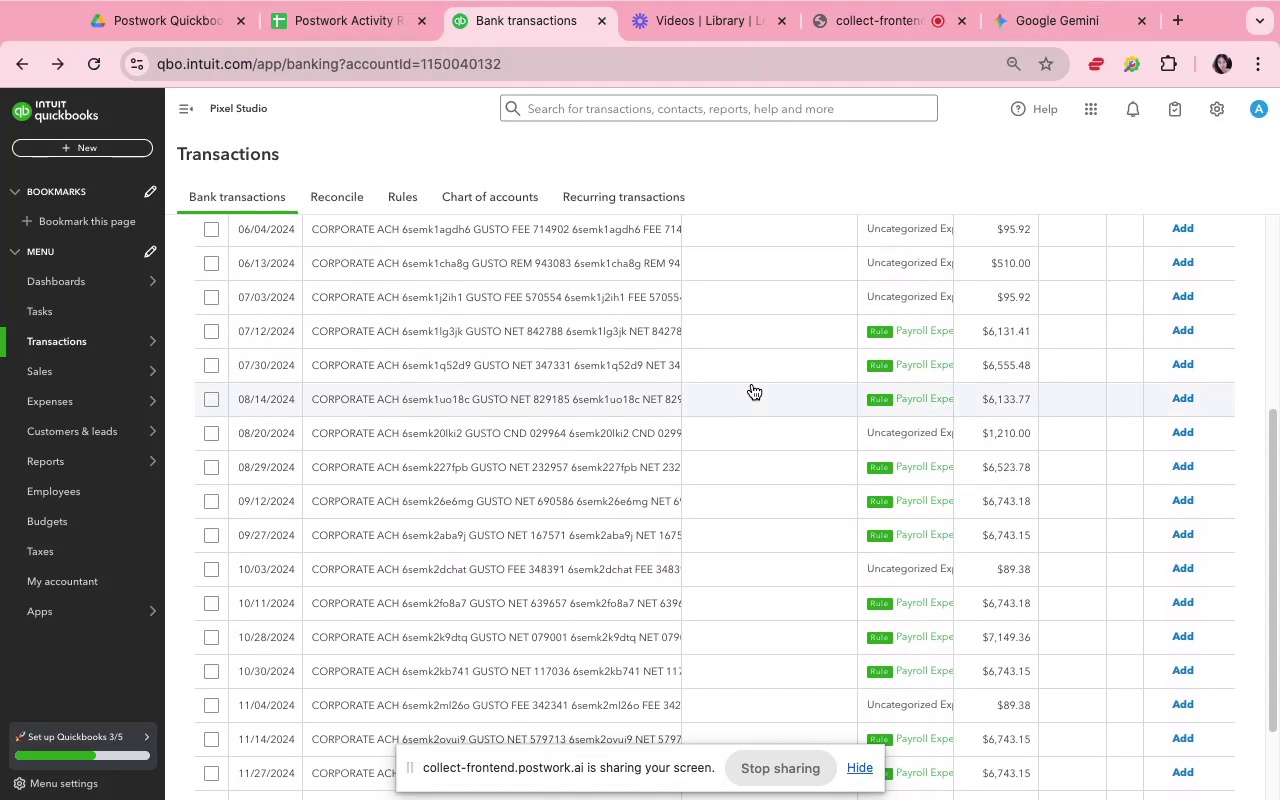 
scroll: coordinate [867, 593], scroll_direction: down, amount: 8.0
 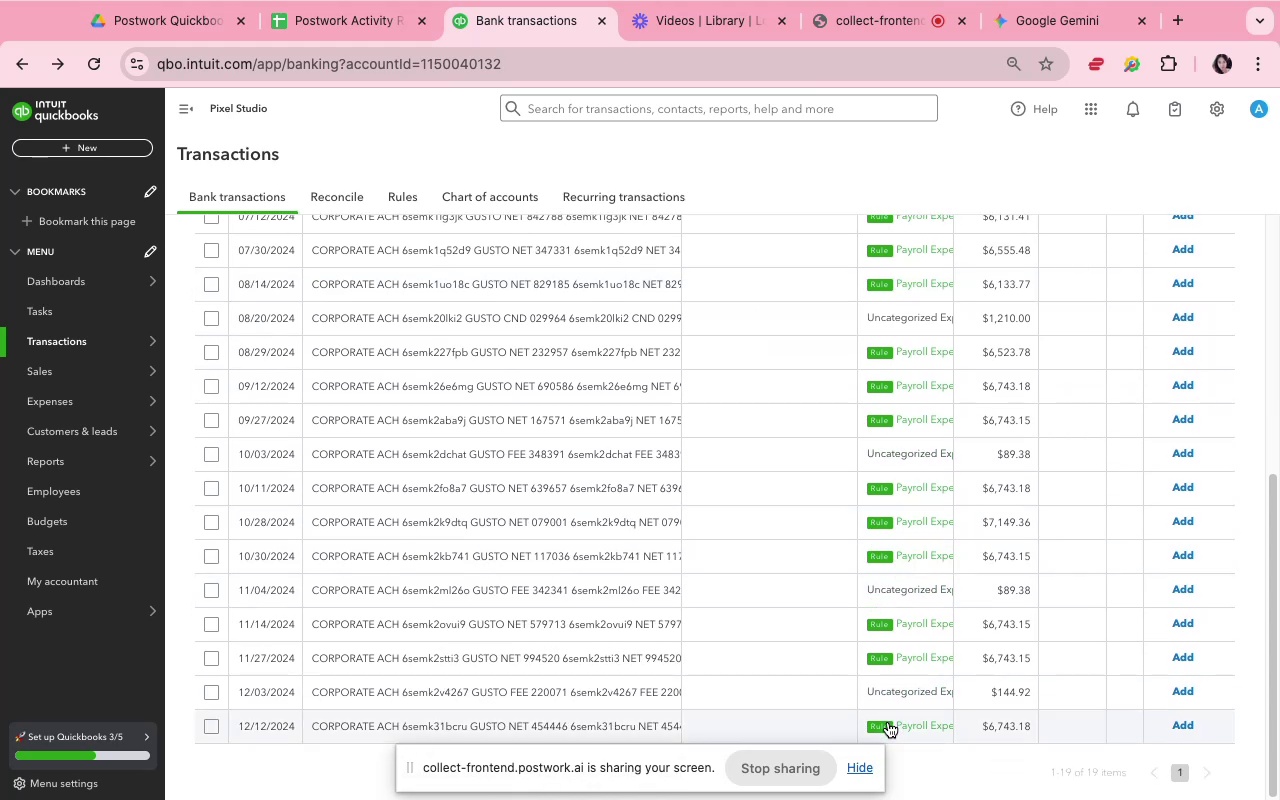 
scroll: coordinate [875, 579], scroll_direction: up, amount: 8.0
 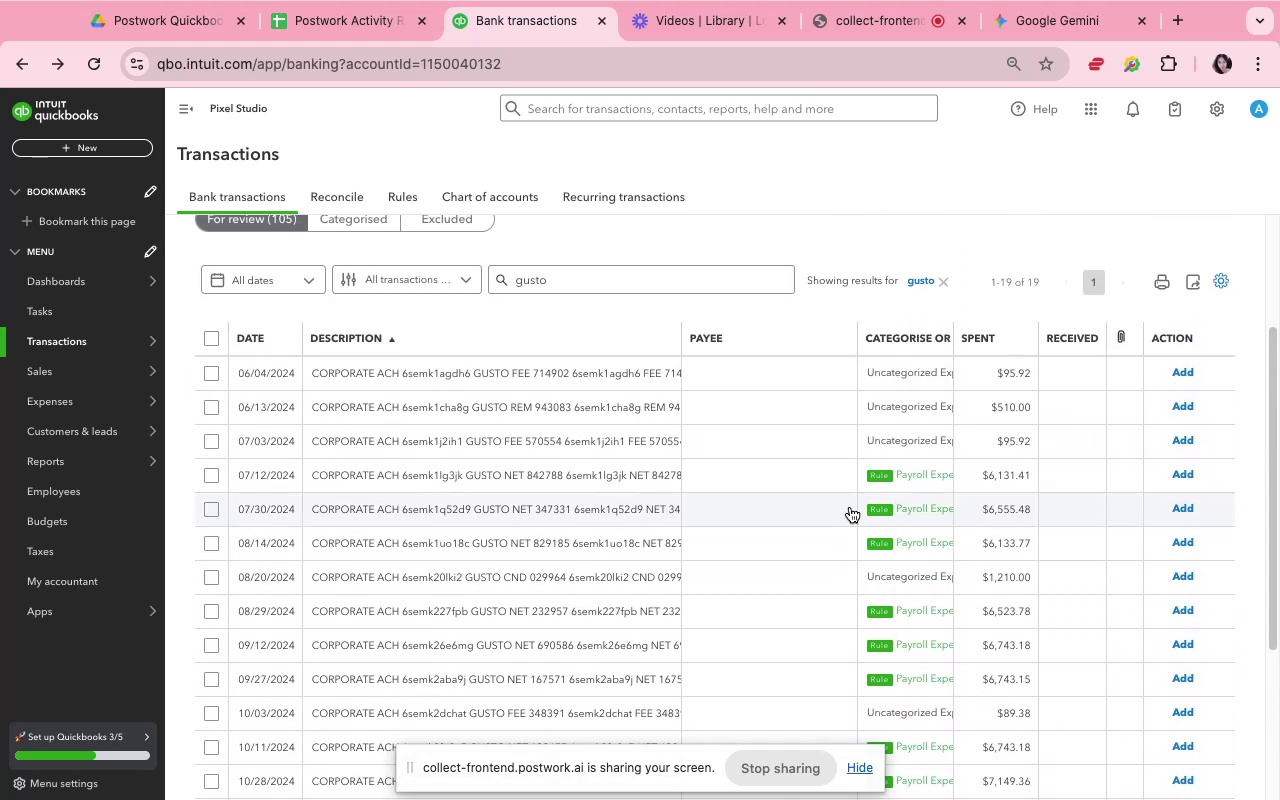 
left_click([817, 473])
 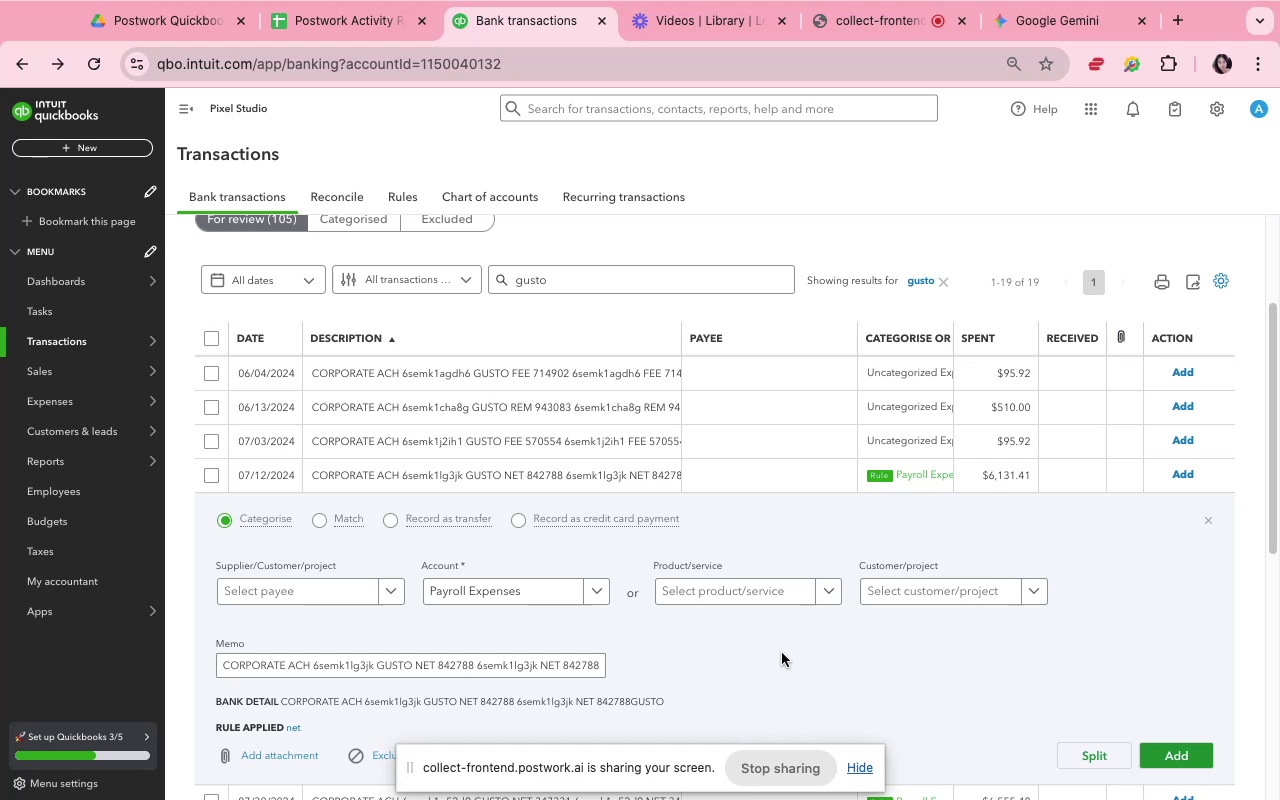 
double_click([781, 652])
 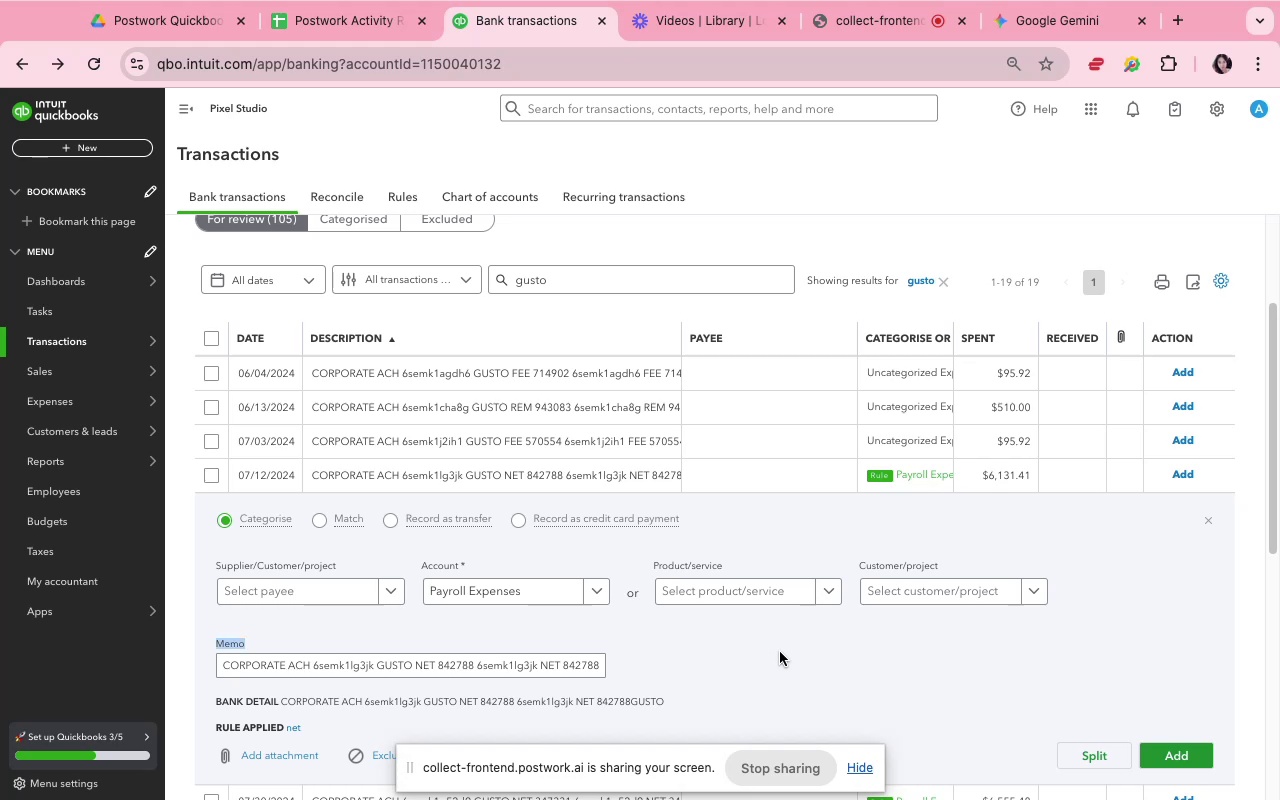 
left_click([780, 652])
 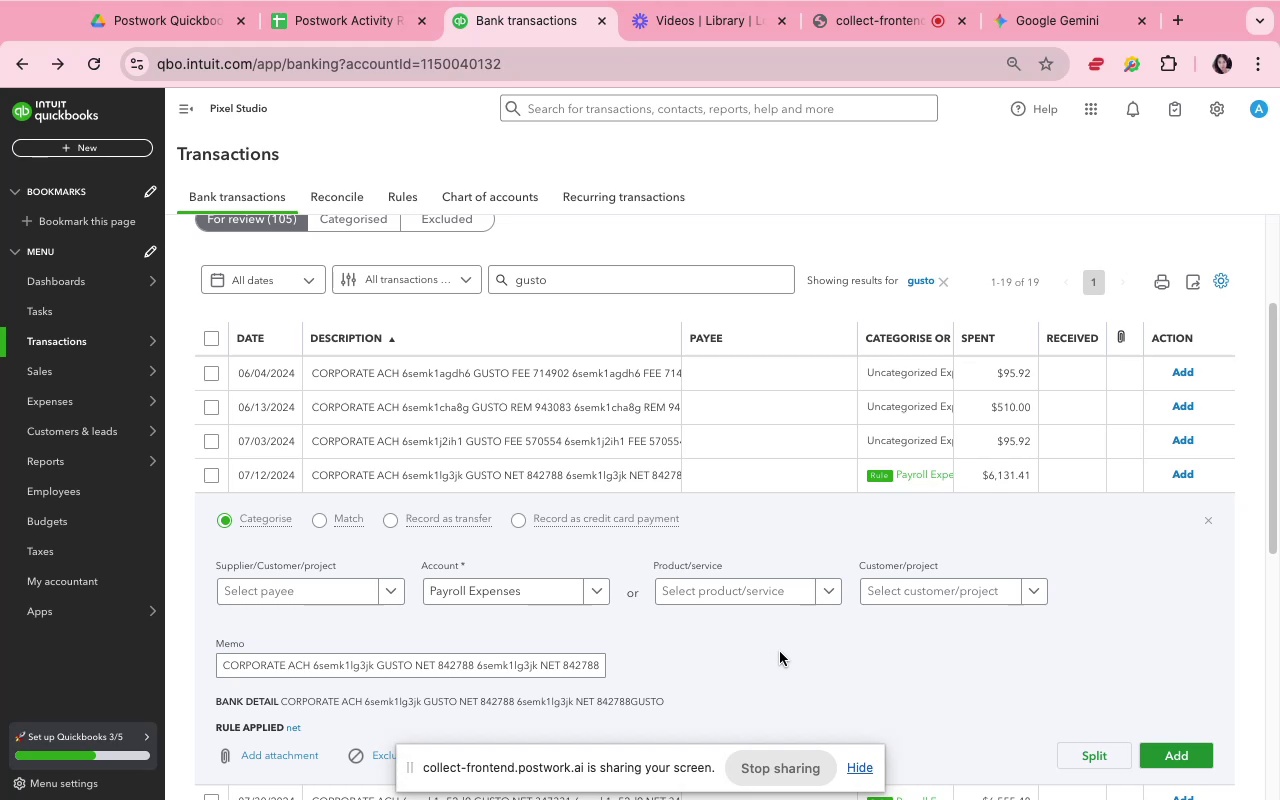 
scroll: coordinate [779, 649], scroll_direction: down, amount: 4.0
 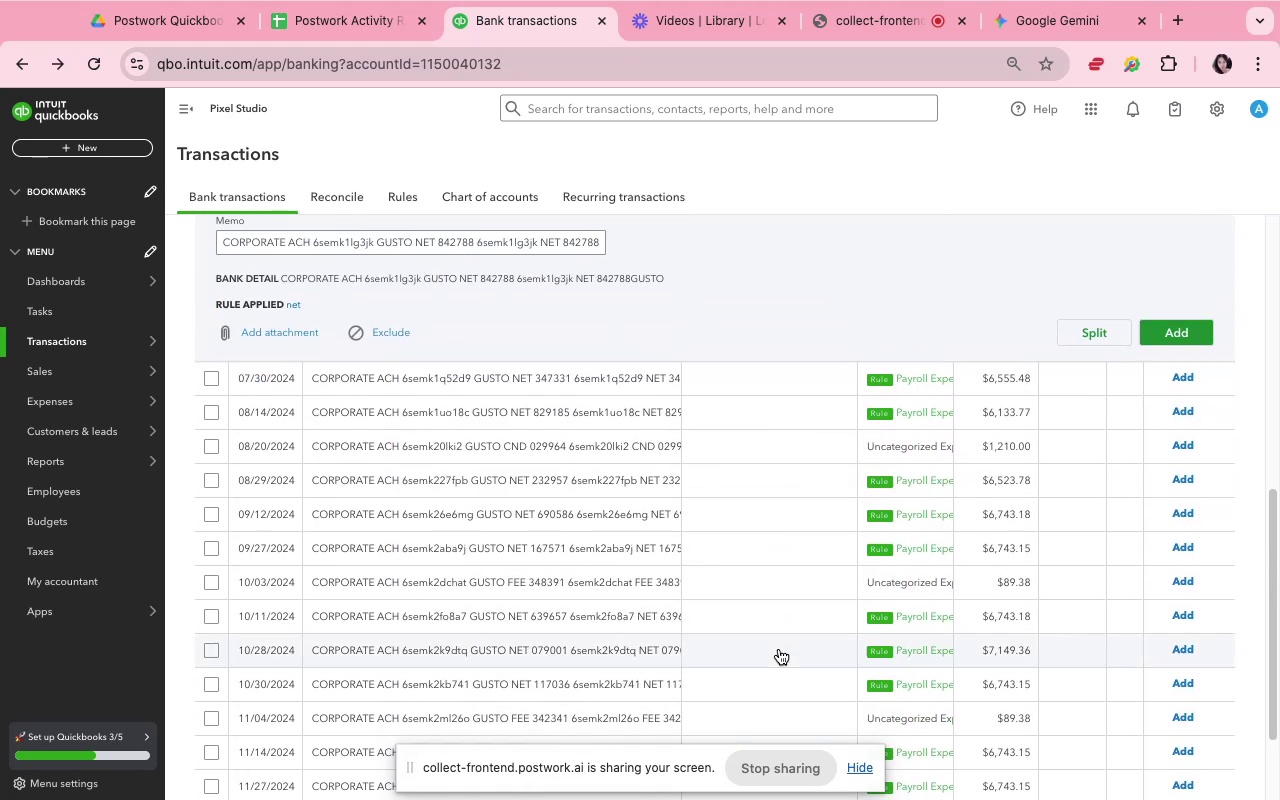 
scroll: coordinate [780, 649], scroll_direction: up, amount: 4.0
 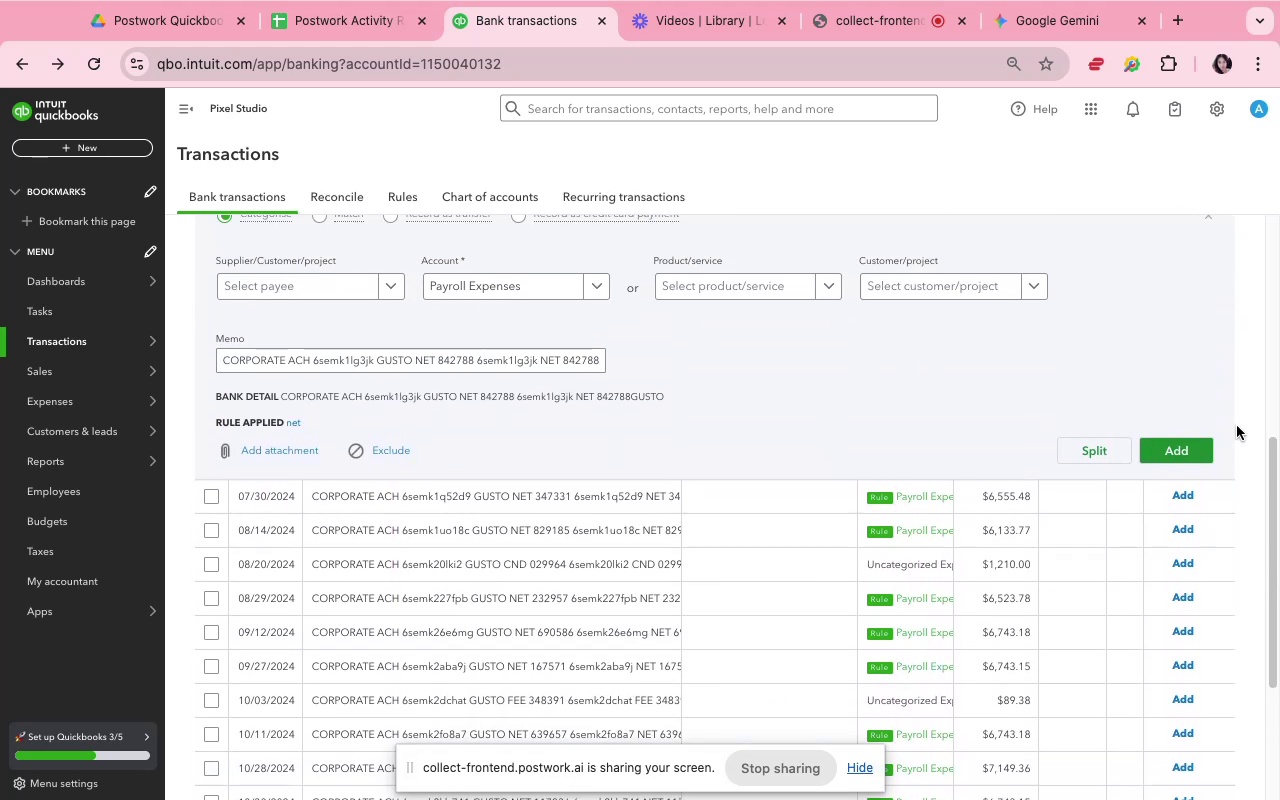 
left_click([1211, 438])
 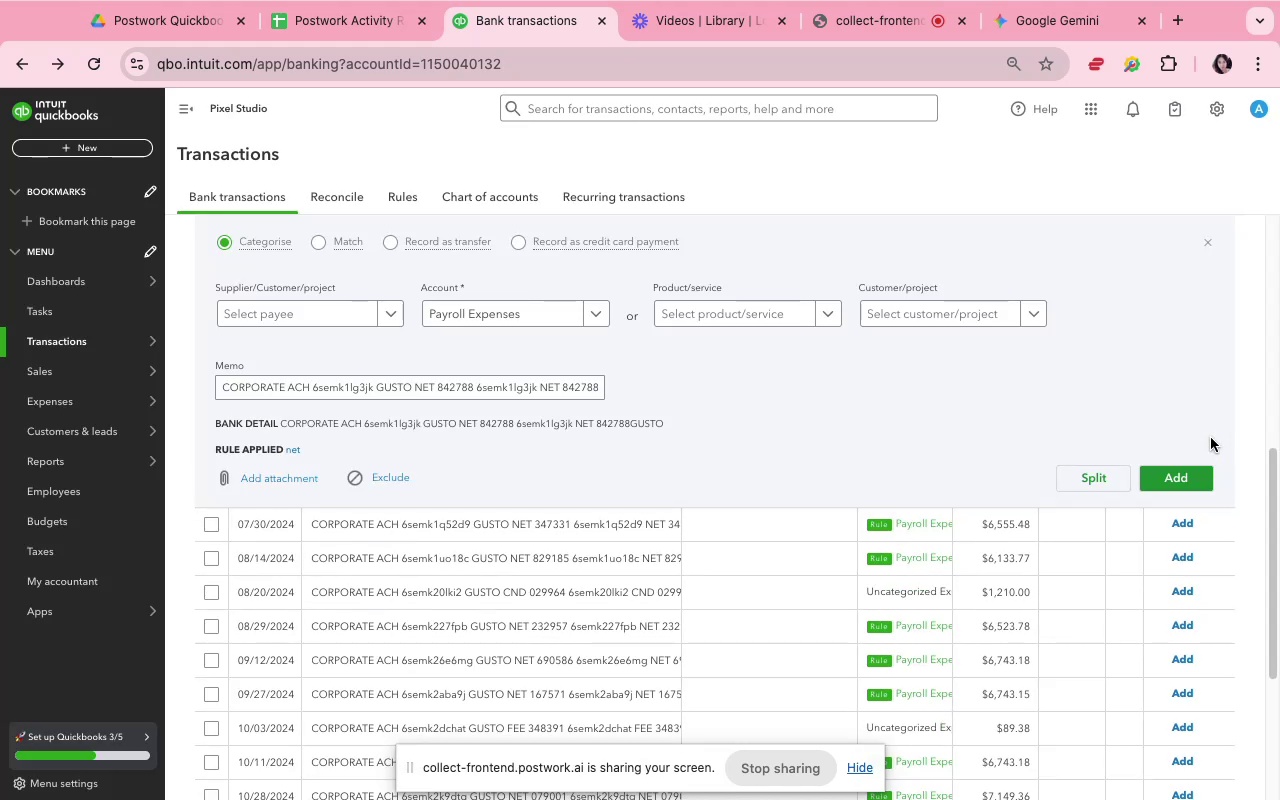 
wait(8.74)
 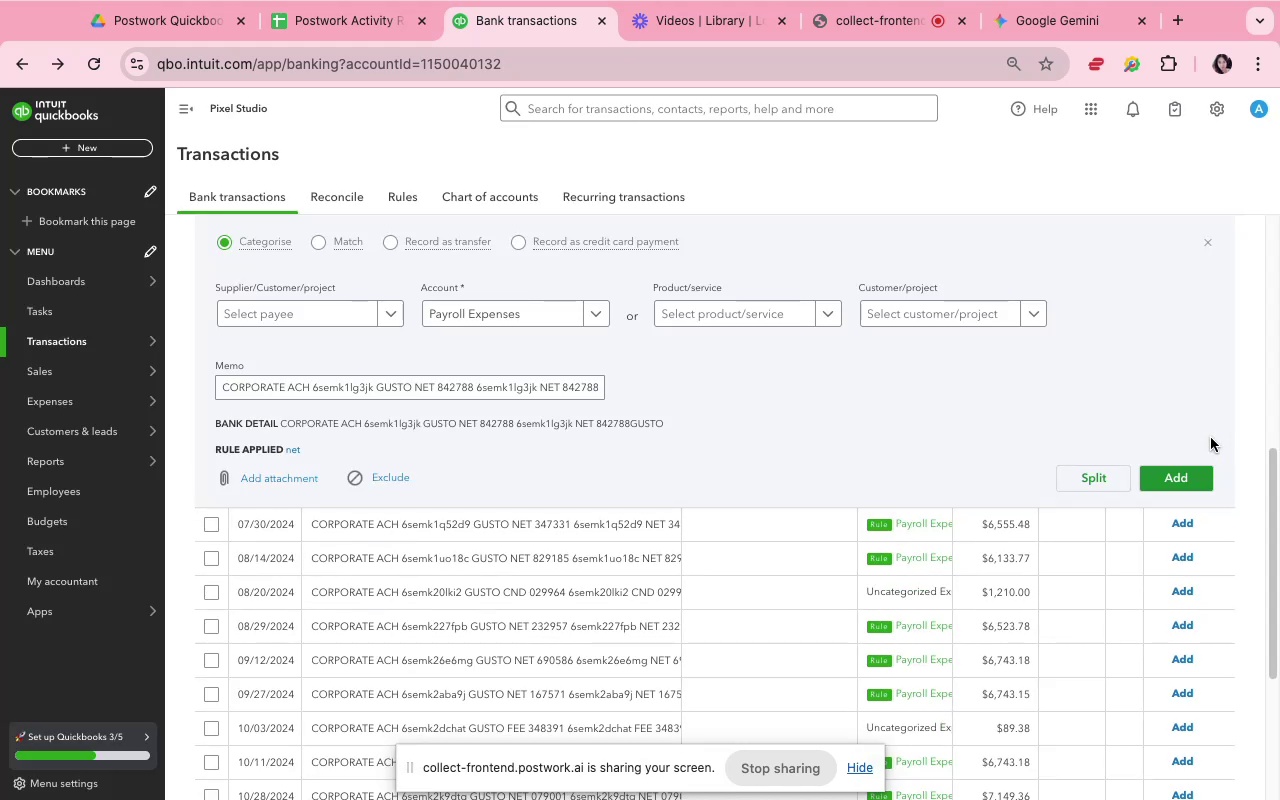 
left_click([1191, 478])
 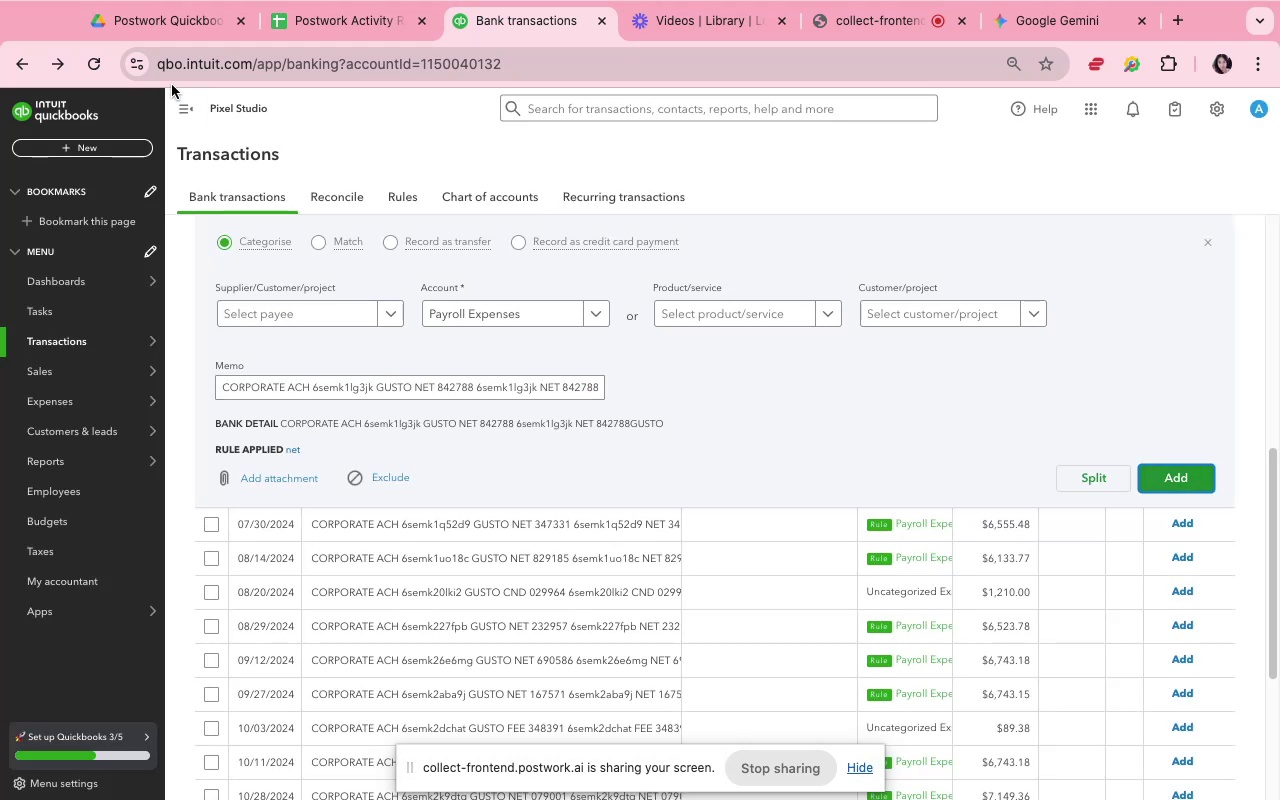 
left_click([98, 59])
 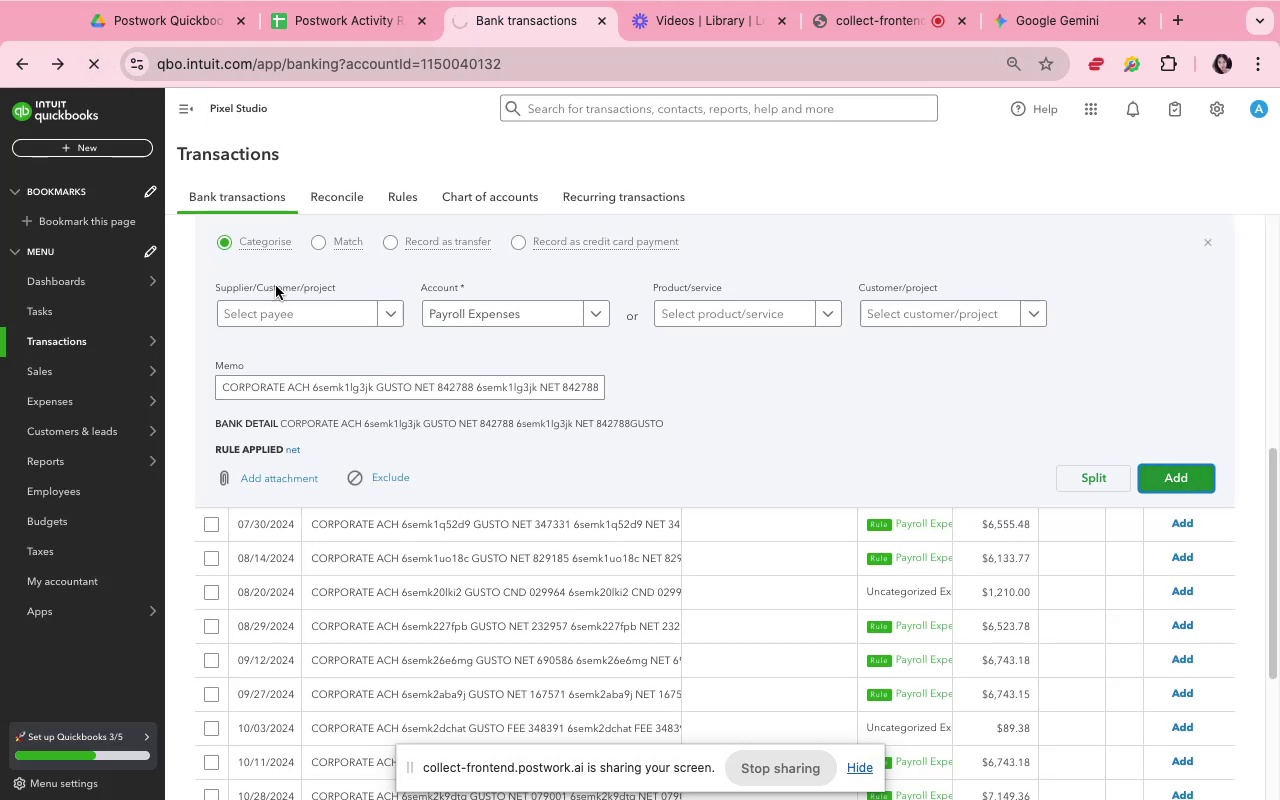 
mouse_move([467, 481])
 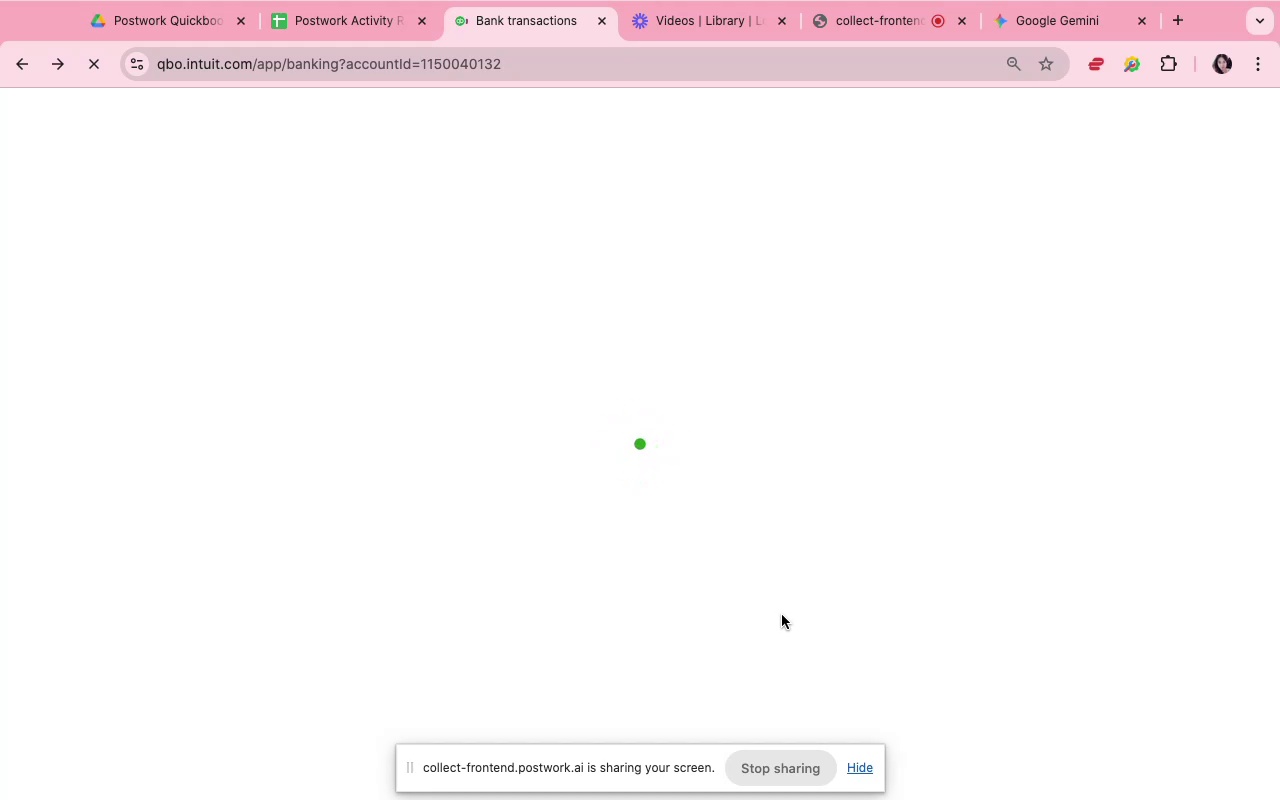 
wait(8.55)
 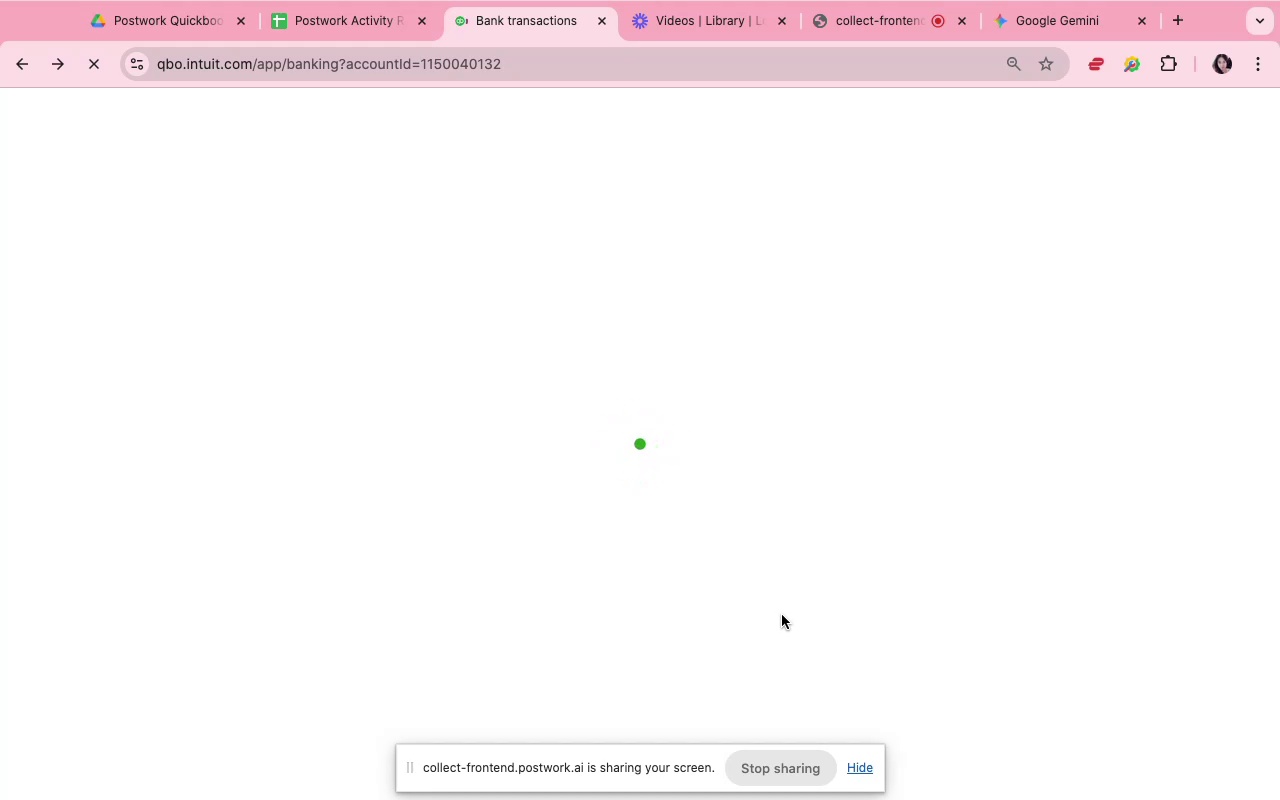 
scroll: coordinate [782, 615], scroll_direction: down, amount: 6.0
 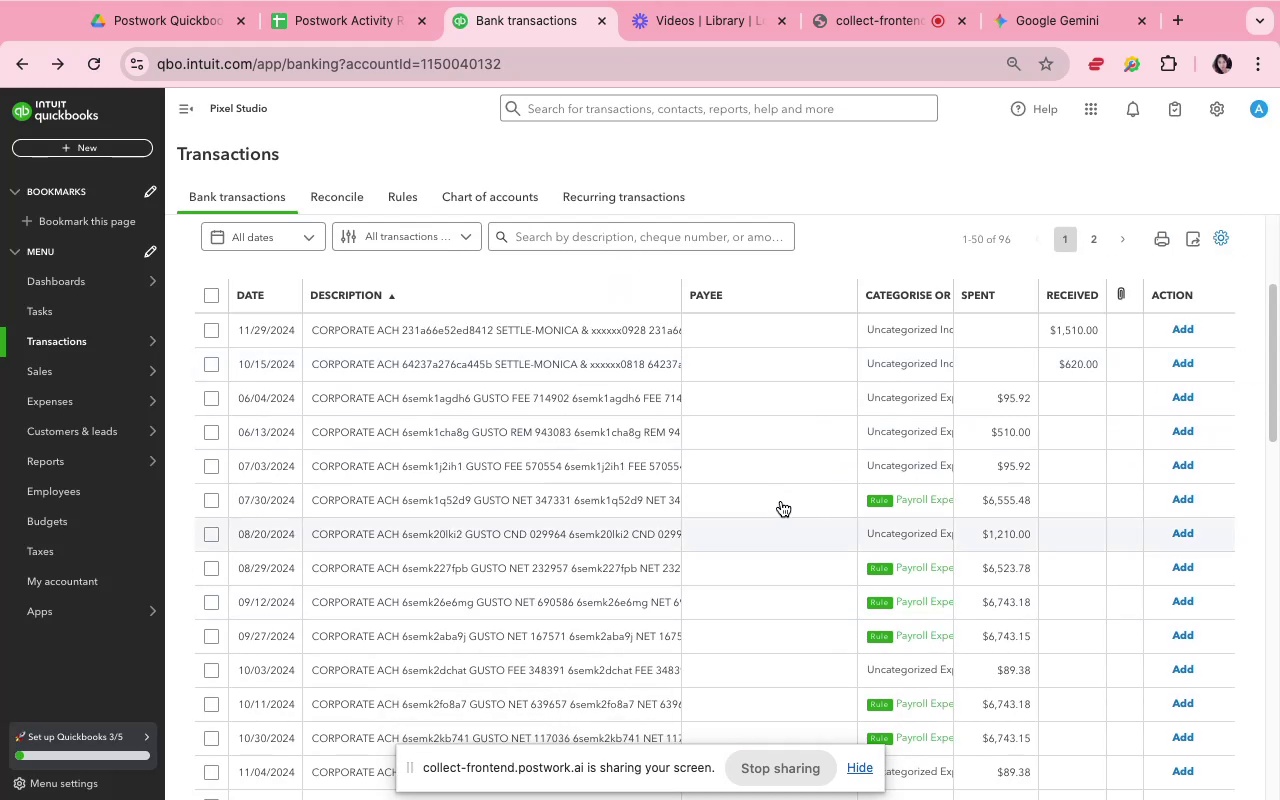 
left_click([781, 501])
 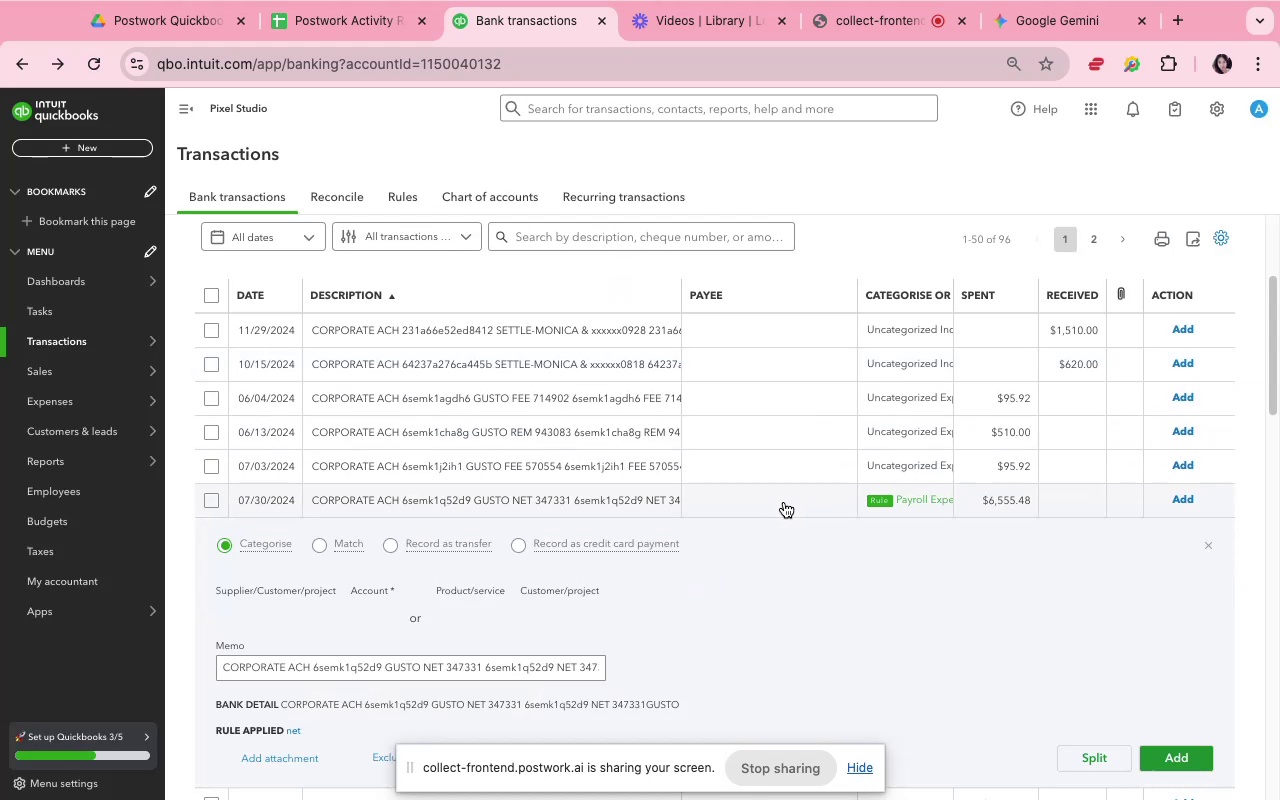 
scroll: coordinate [786, 506], scroll_direction: down, amount: 9.0
 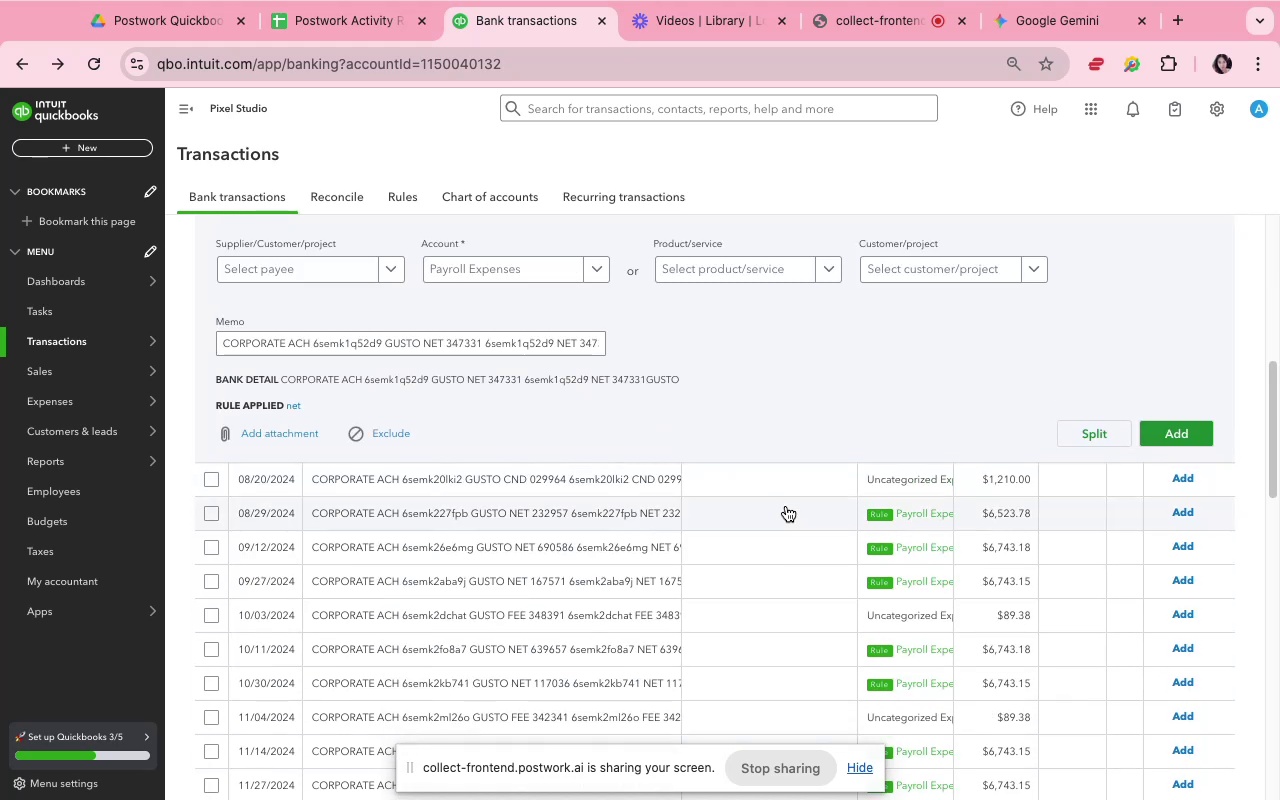 
scroll: coordinate [786, 507], scroll_direction: up, amount: 5.0
 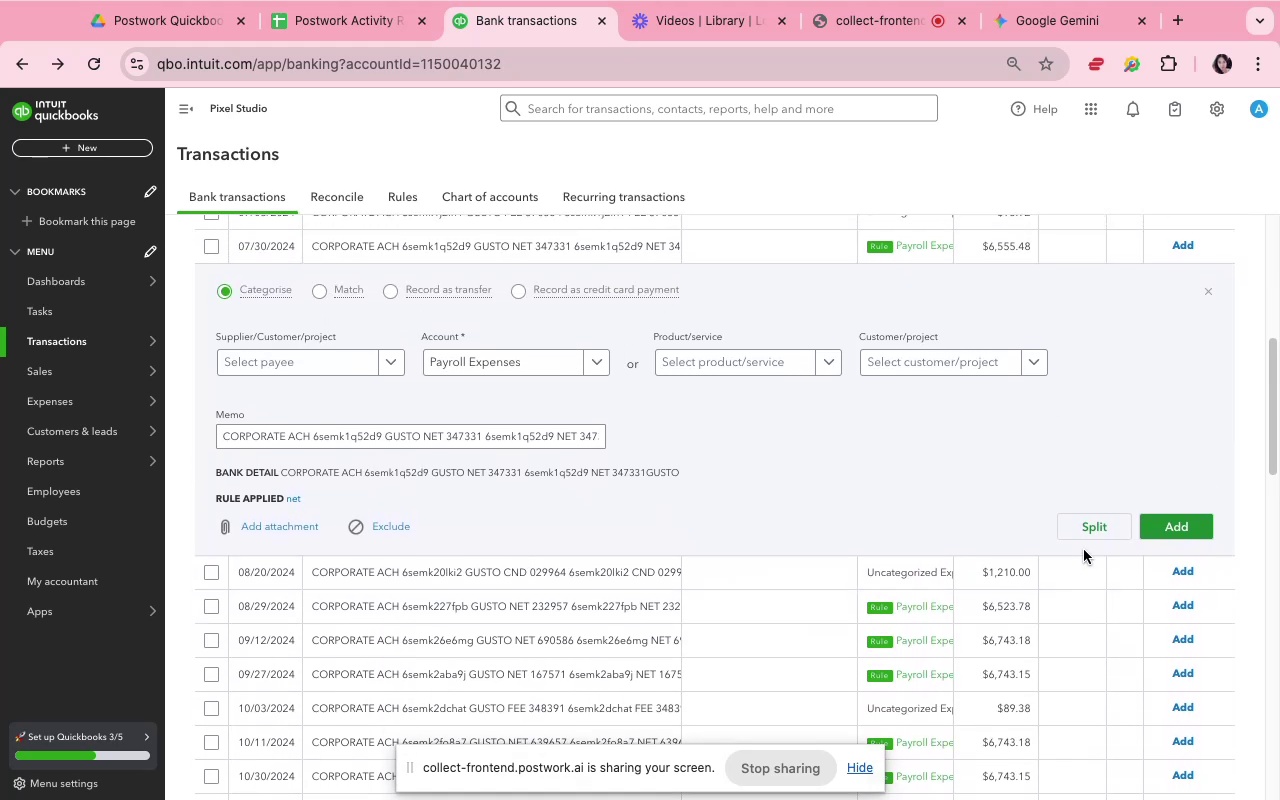 
left_click([1165, 526])
 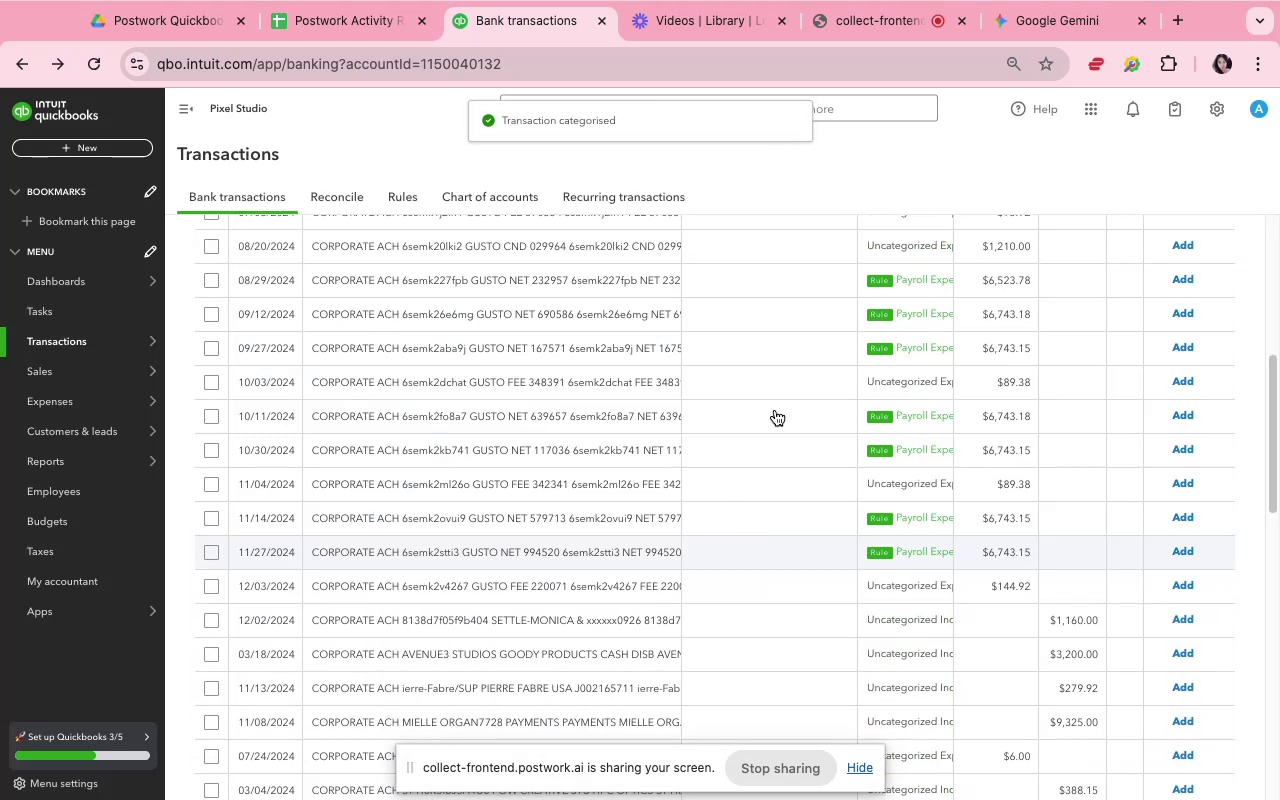 
left_click([788, 282])
 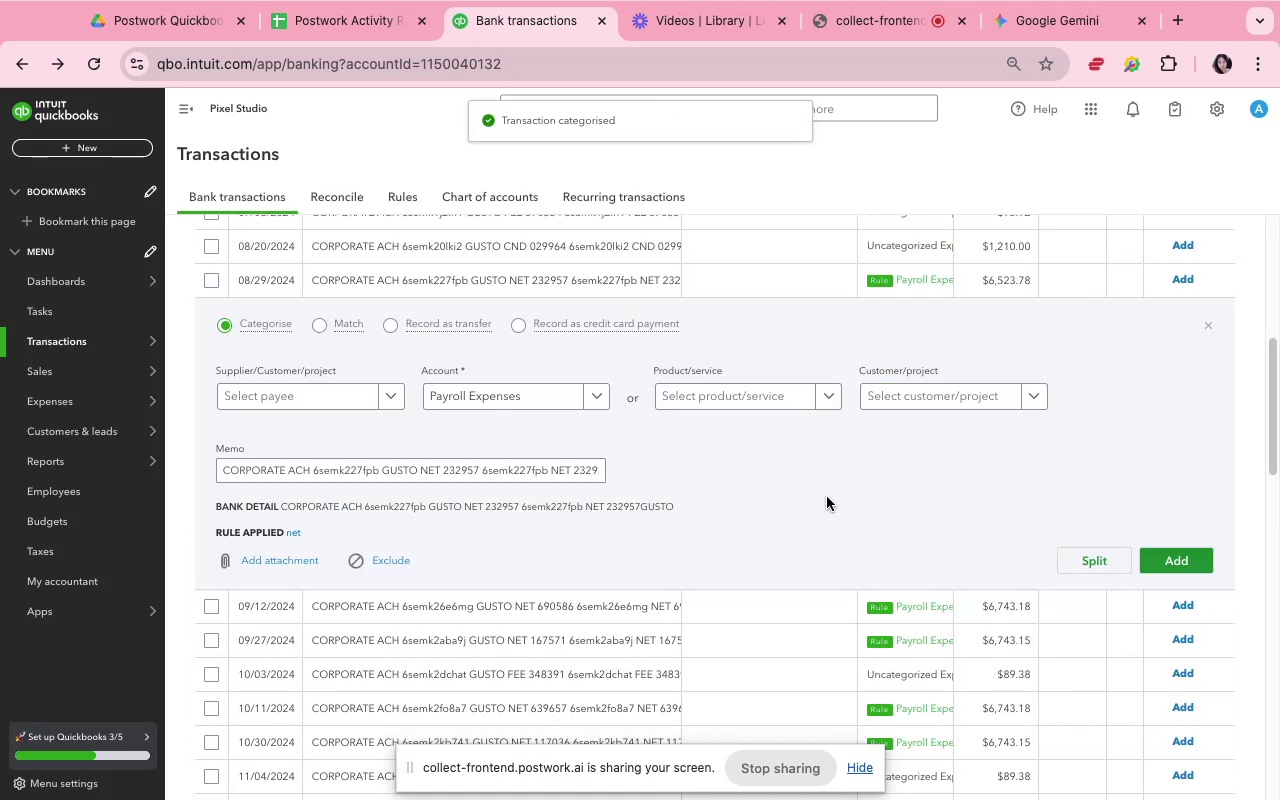 
left_click([827, 507])
 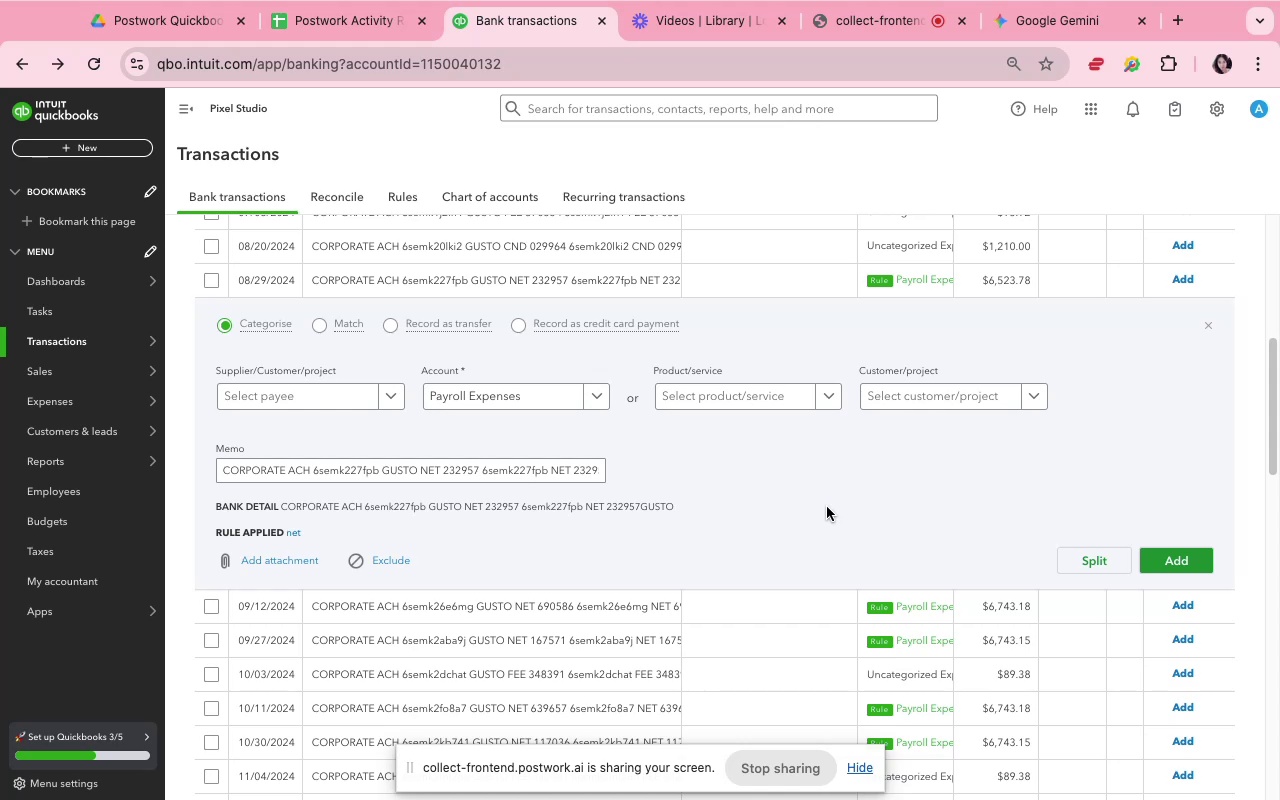 
scroll: coordinate [827, 507], scroll_direction: up, amount: 2.0
 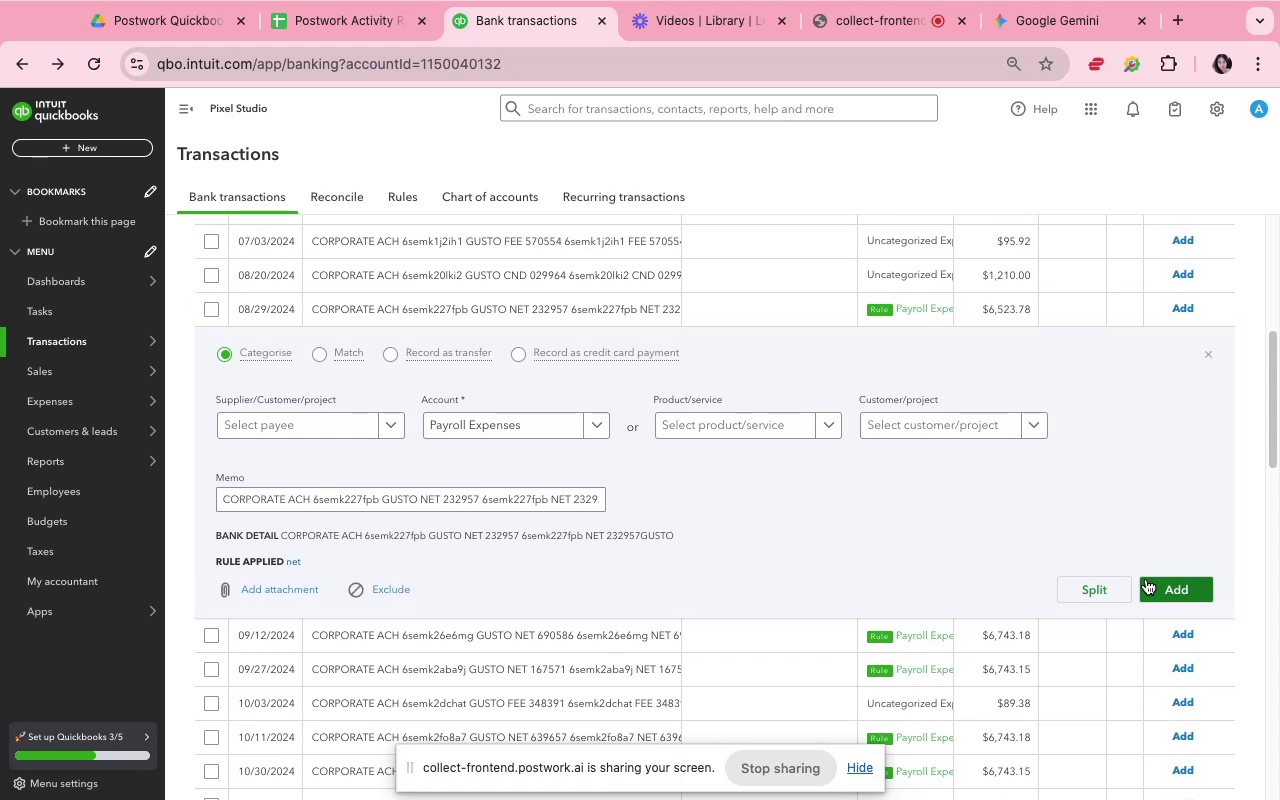 
left_click([1150, 584])
 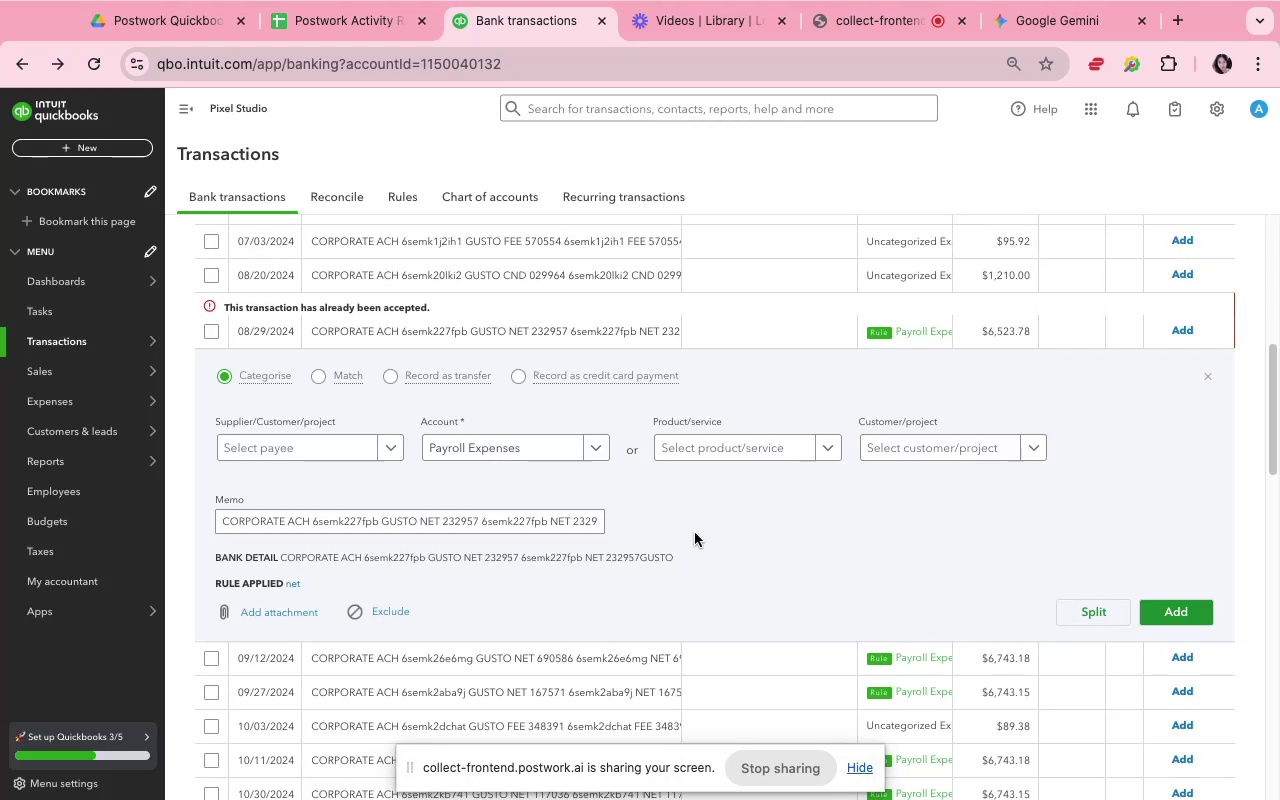 
wait(8.72)
 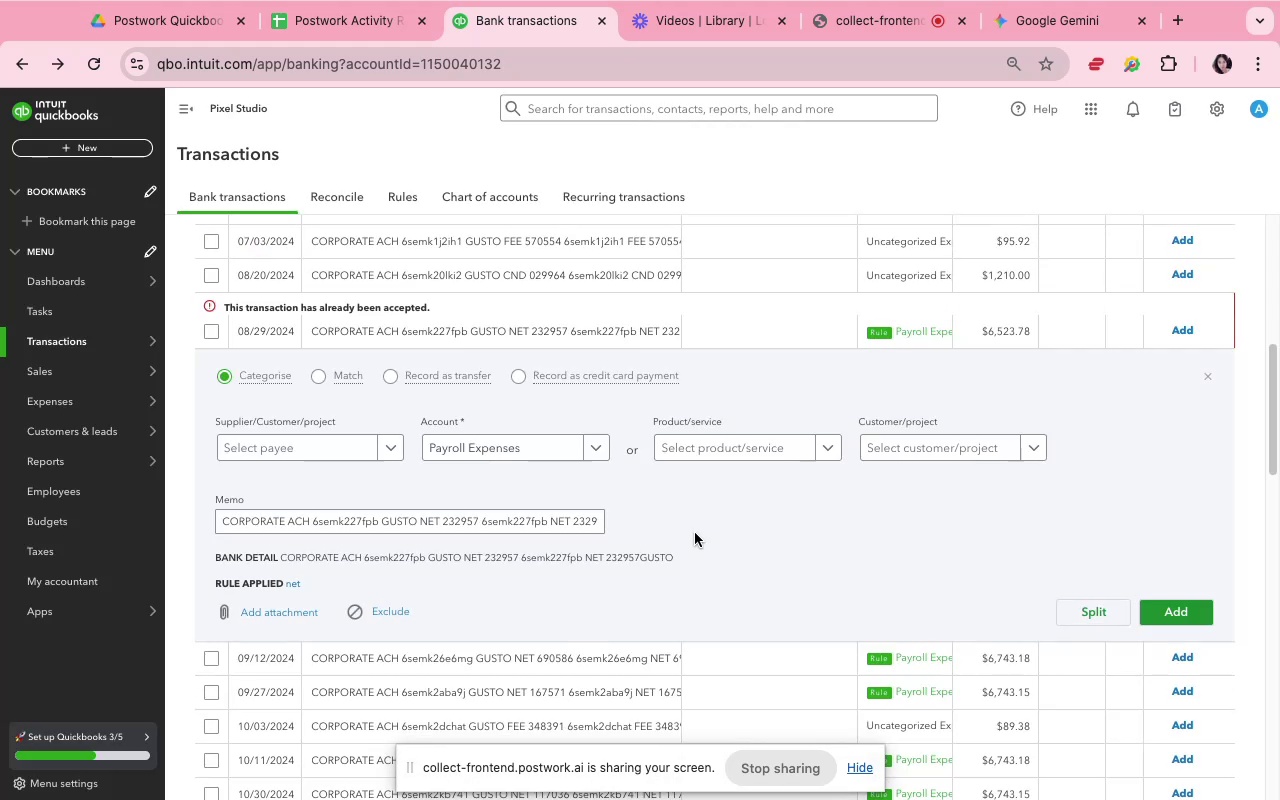 
left_click([88, 58])
 